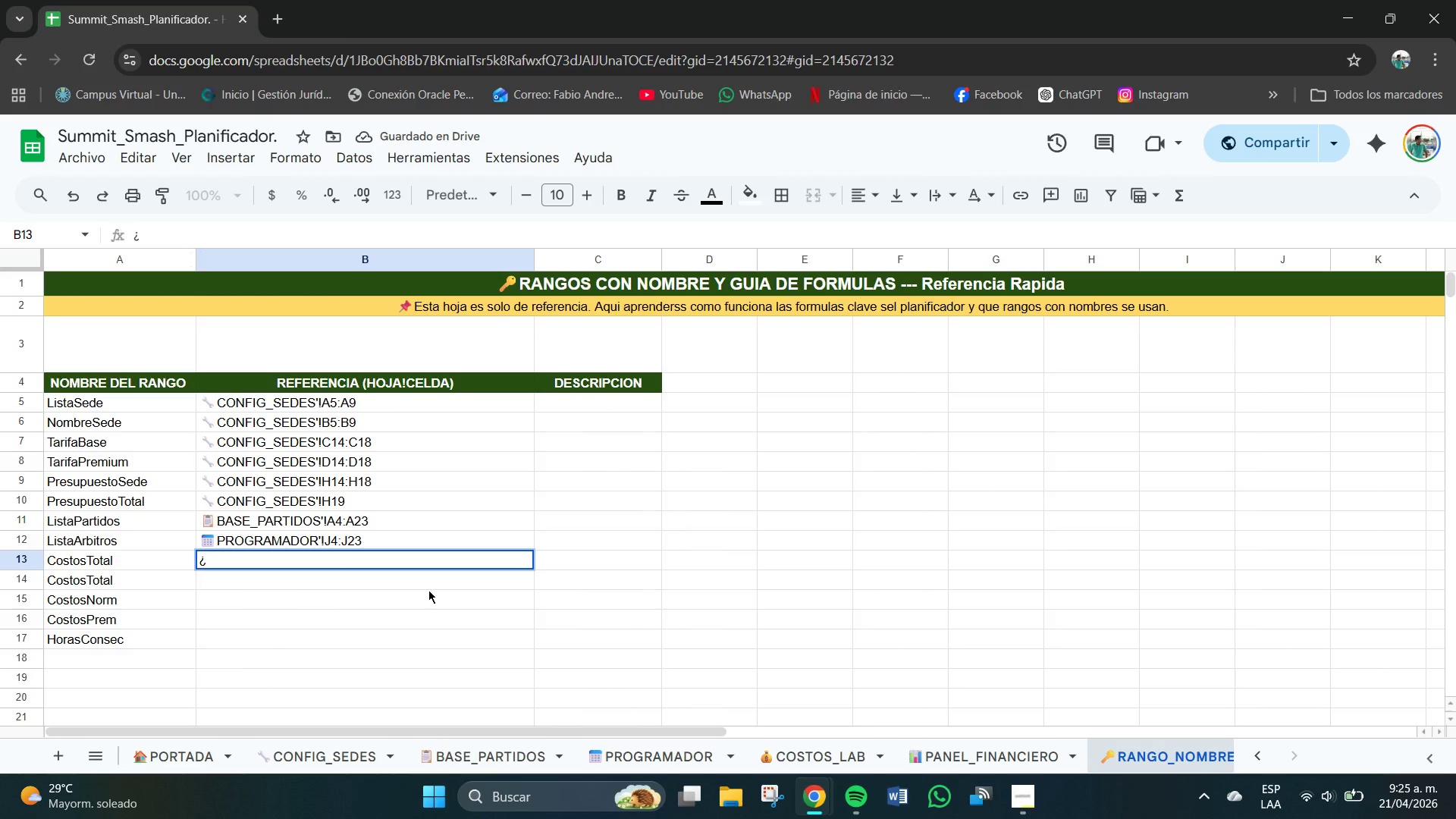 
key(Backspace)
 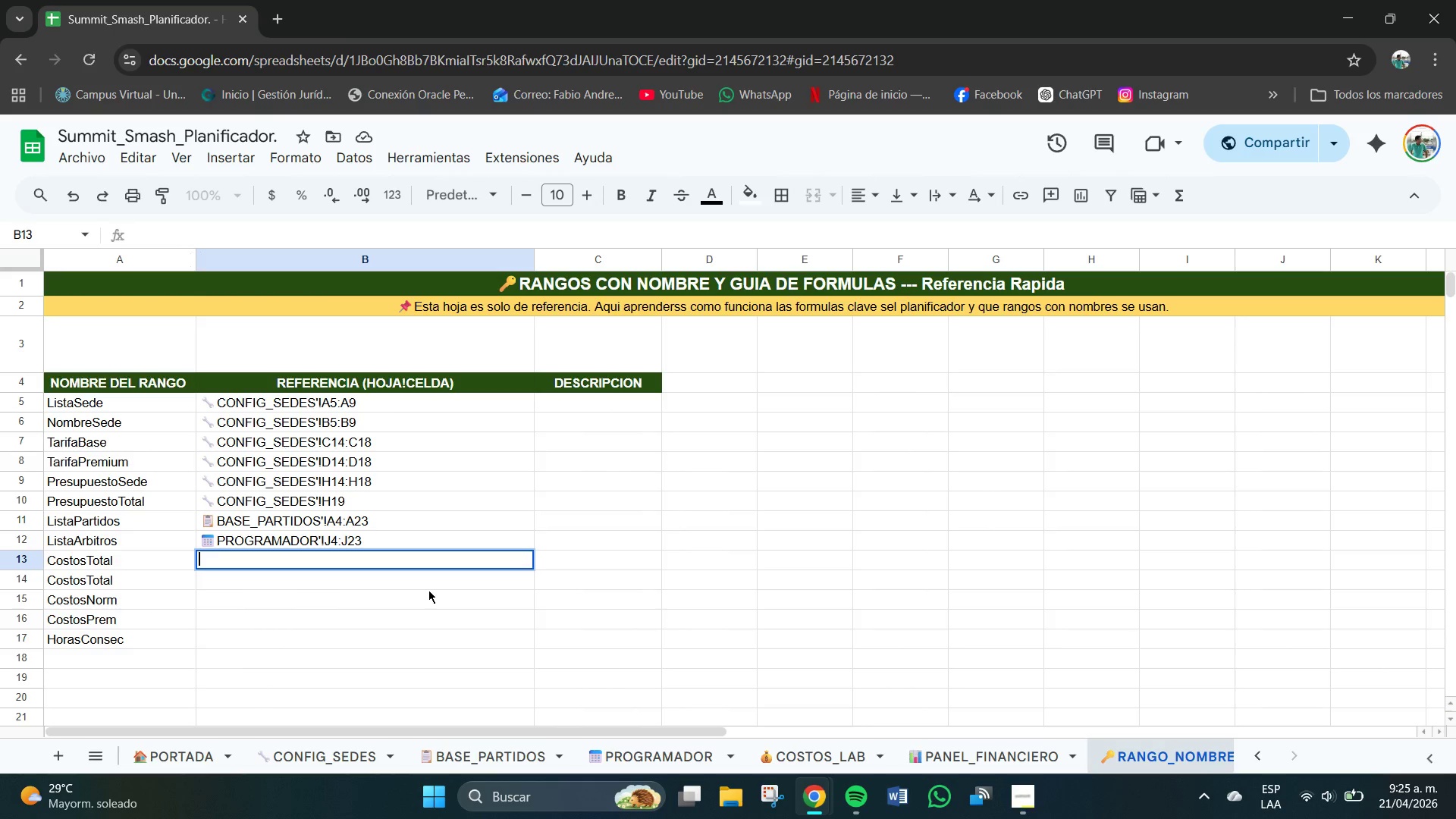 
key(BracketLeft)
 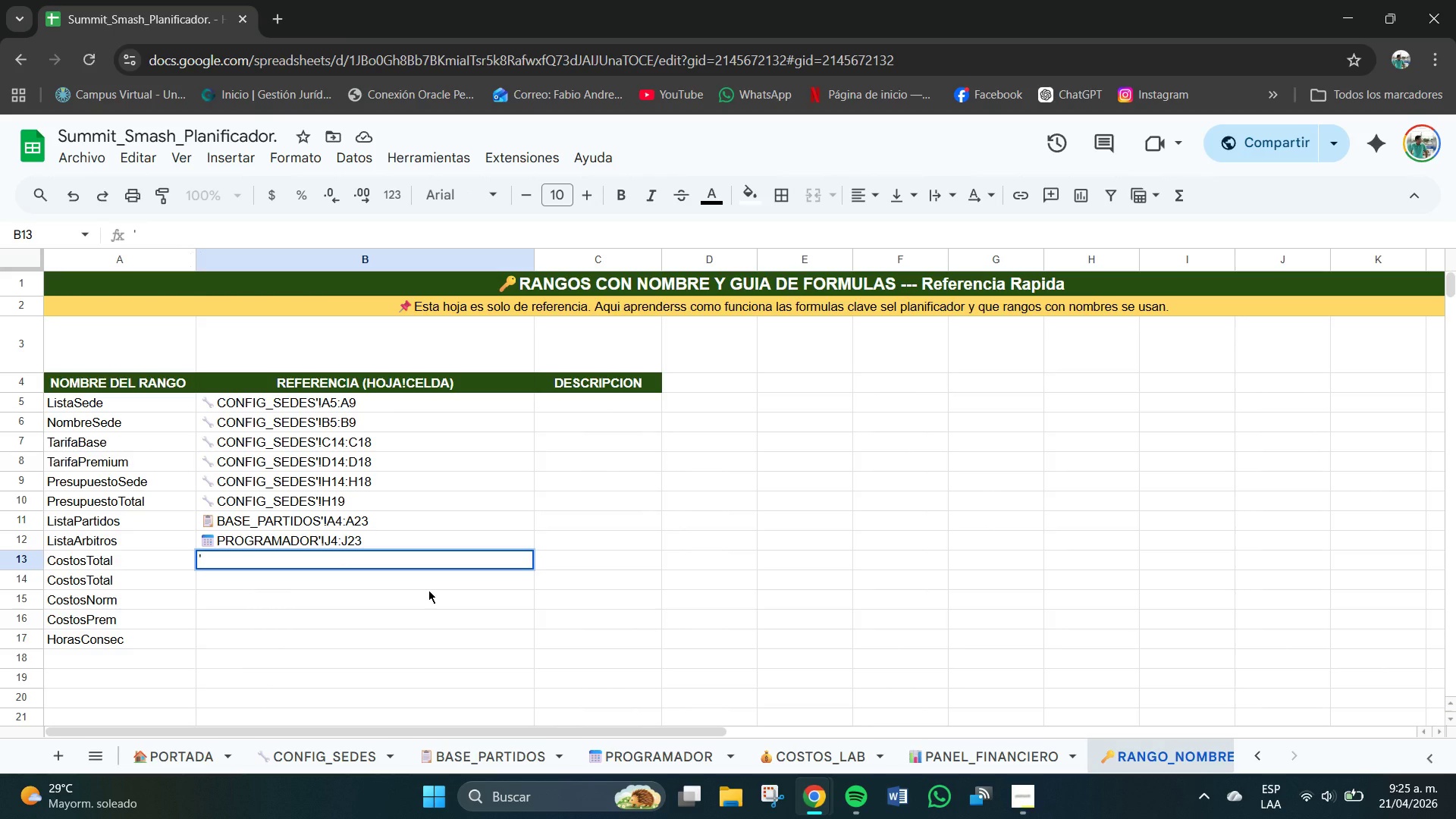 
key(Meta+V)
 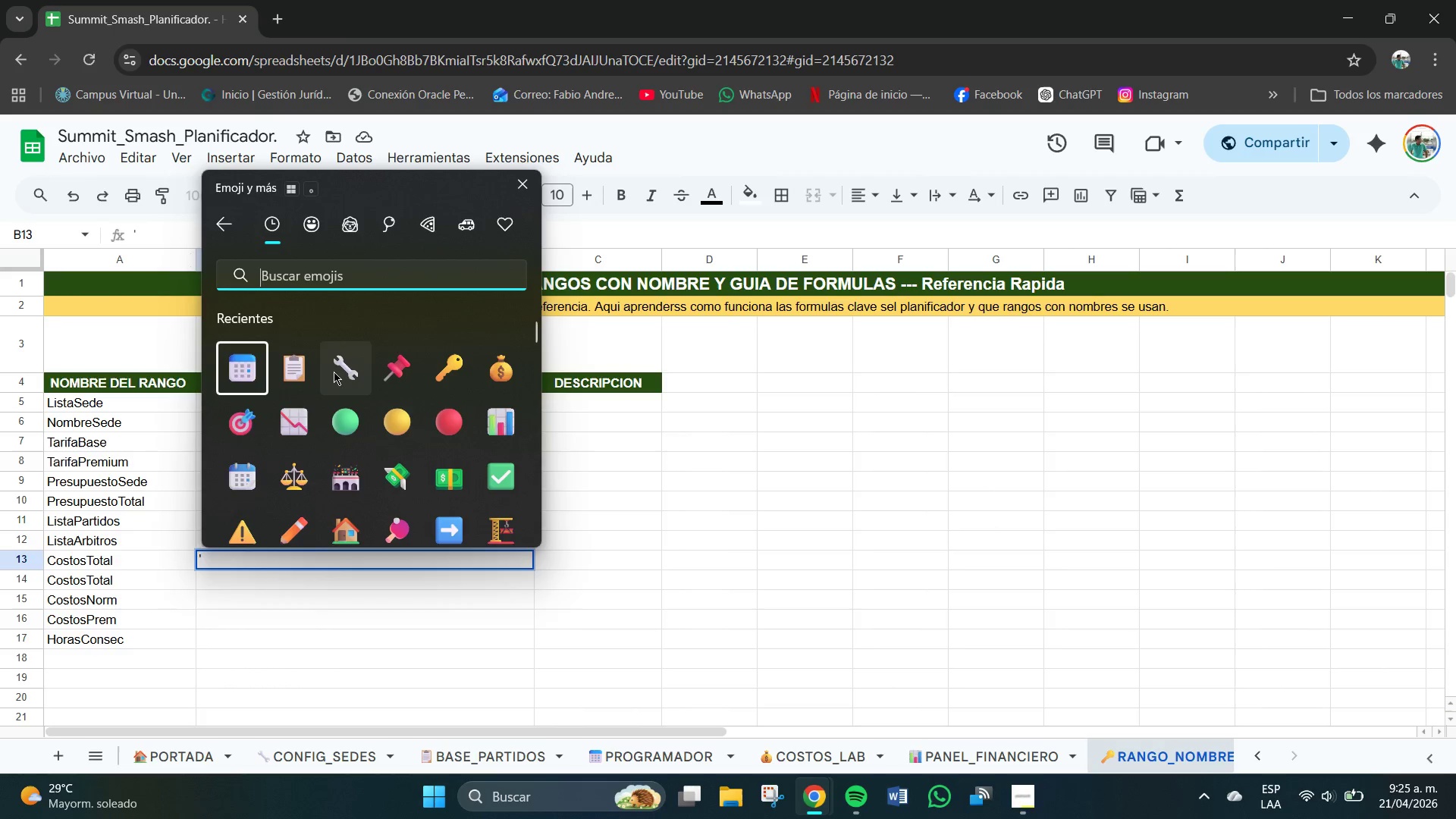 
left_click([496, 371])
 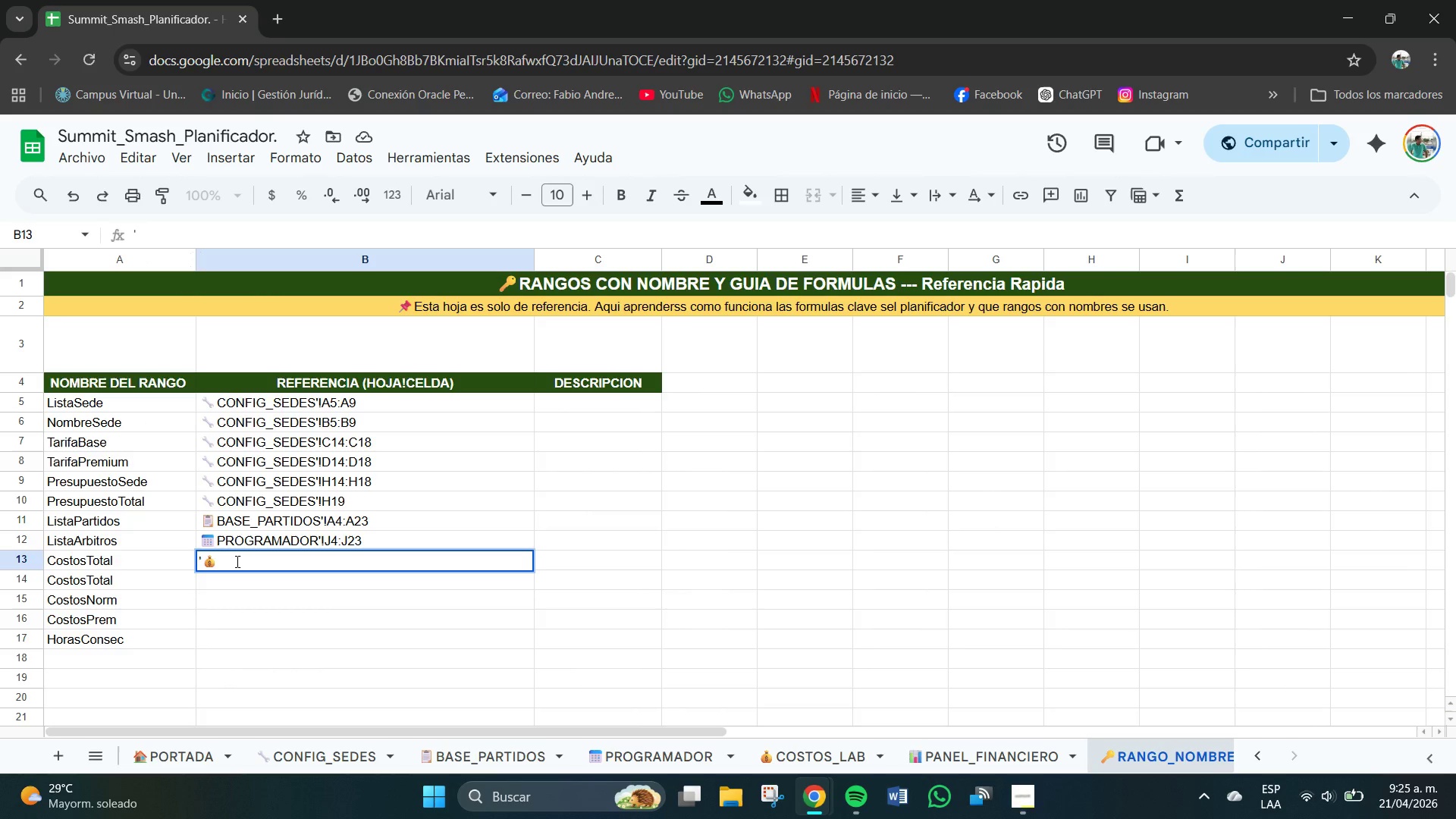 
type(COSTOS_LAB[!M3)
key(Backspace)
type(4>M23)
 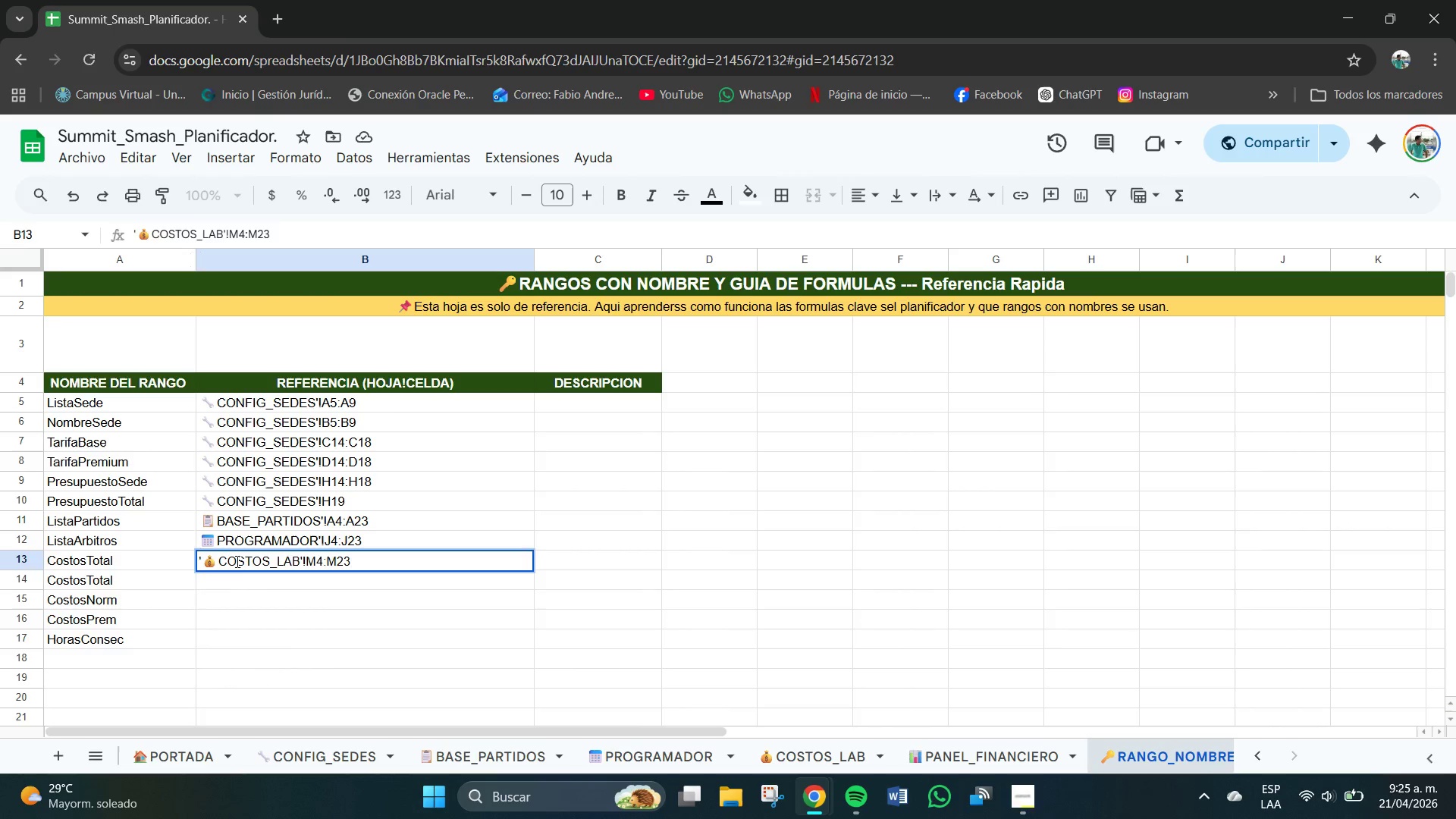 
key(Enter)
 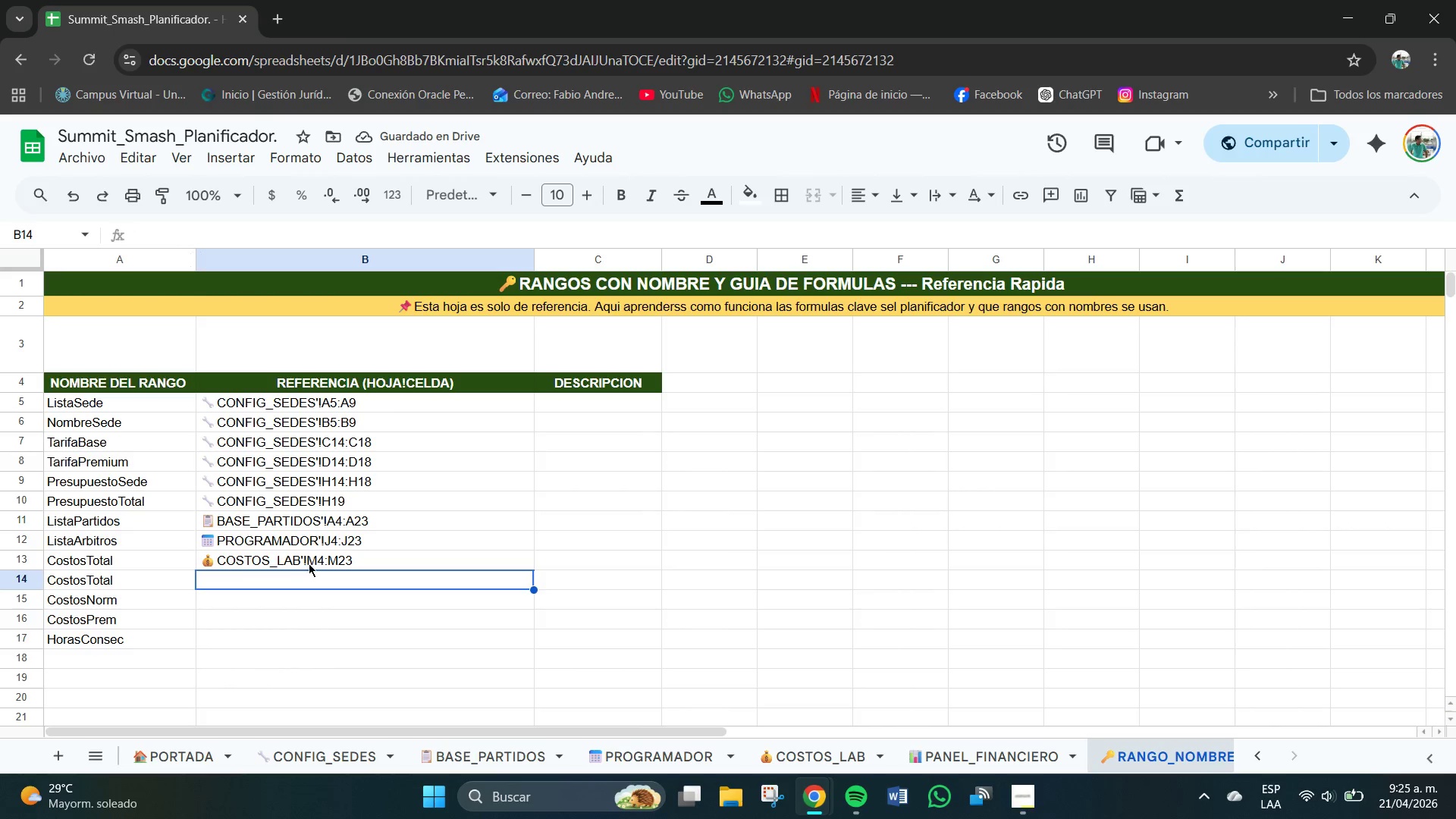 
wait(6.34)
 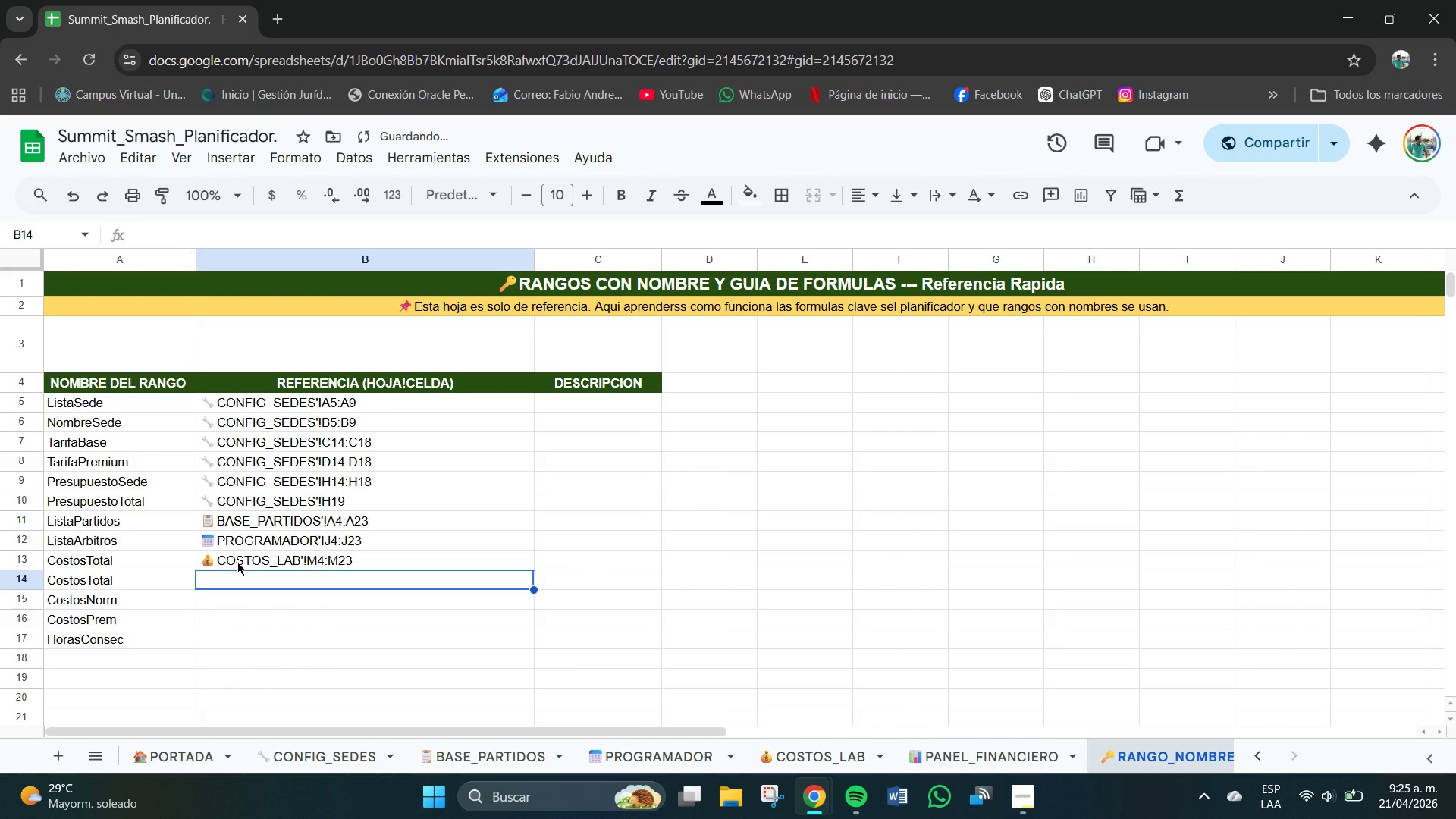 
left_click_drag(start_coordinate=[532, 569], to_coordinate=[535, 598])
 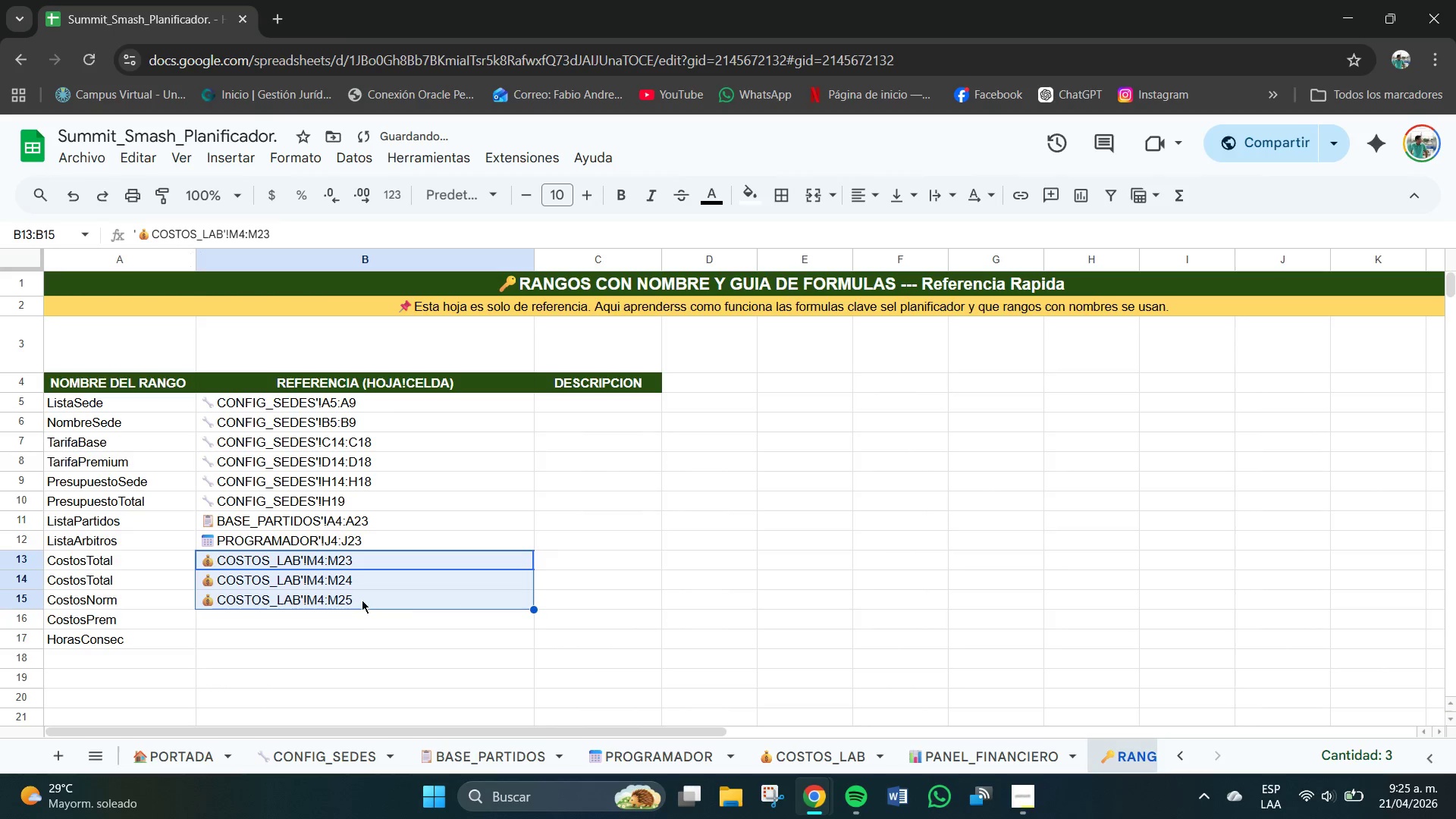 
left_click([362, 599])
 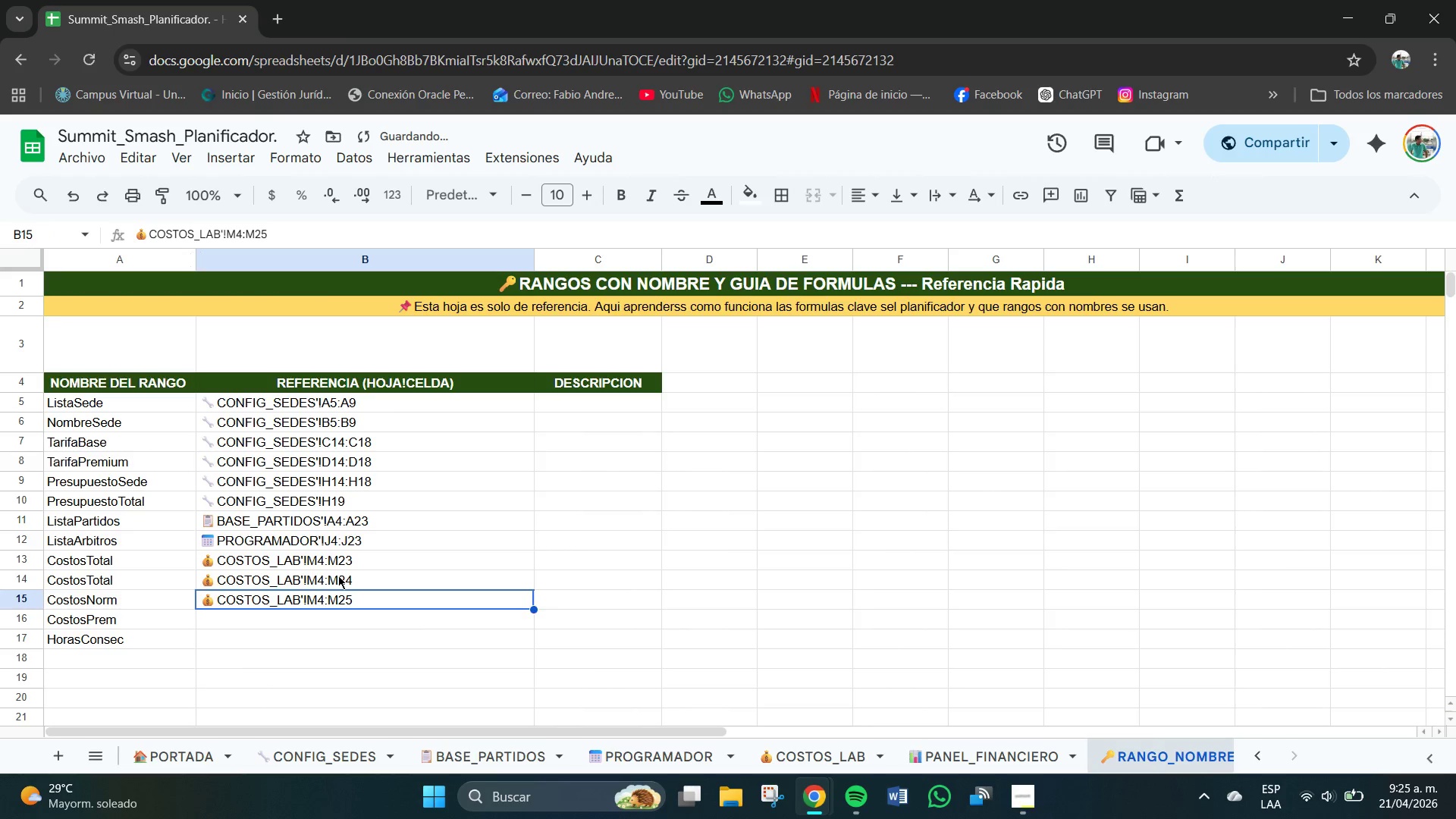 
double_click([338, 576])
 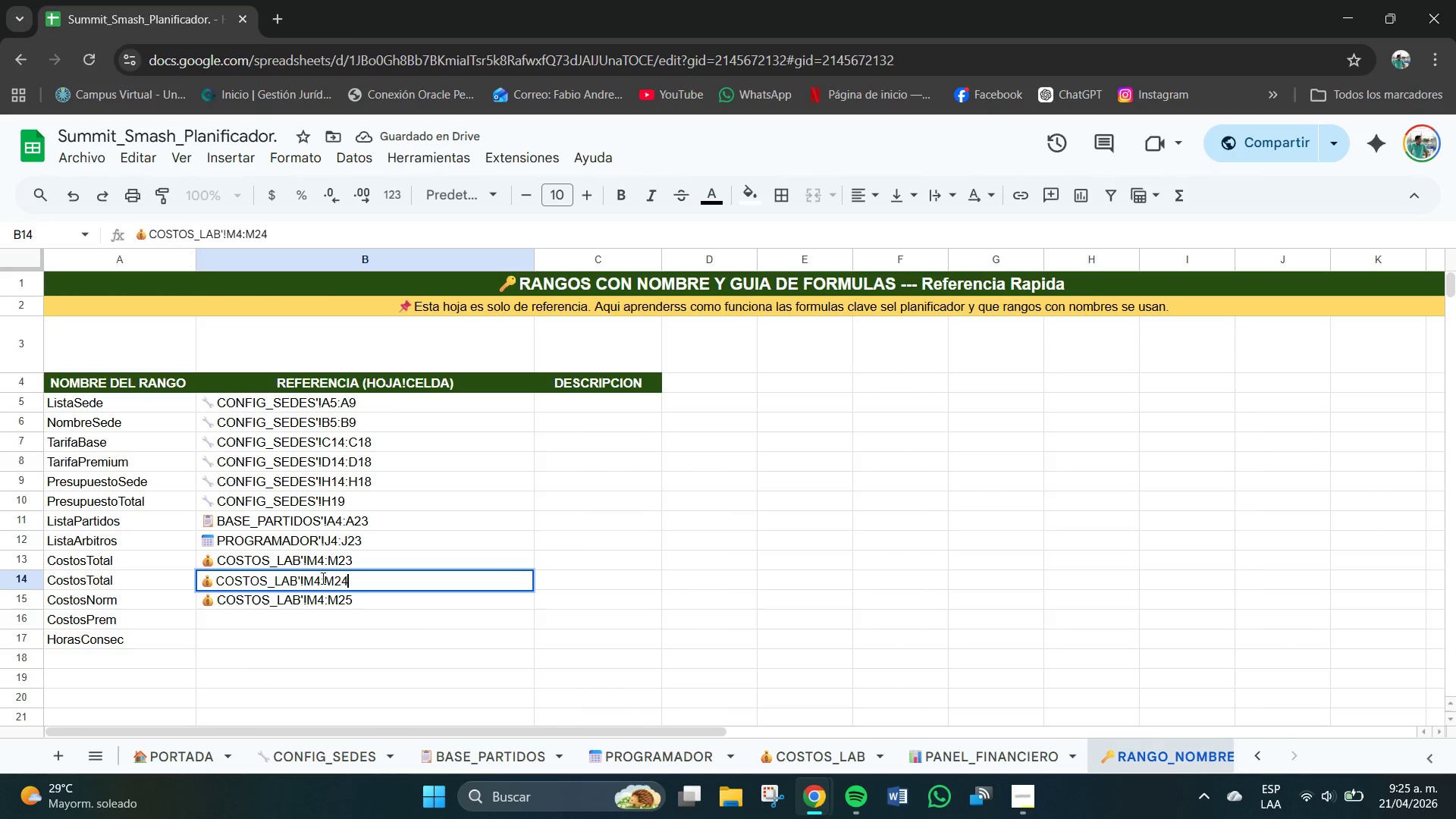 
left_click([317, 578])
 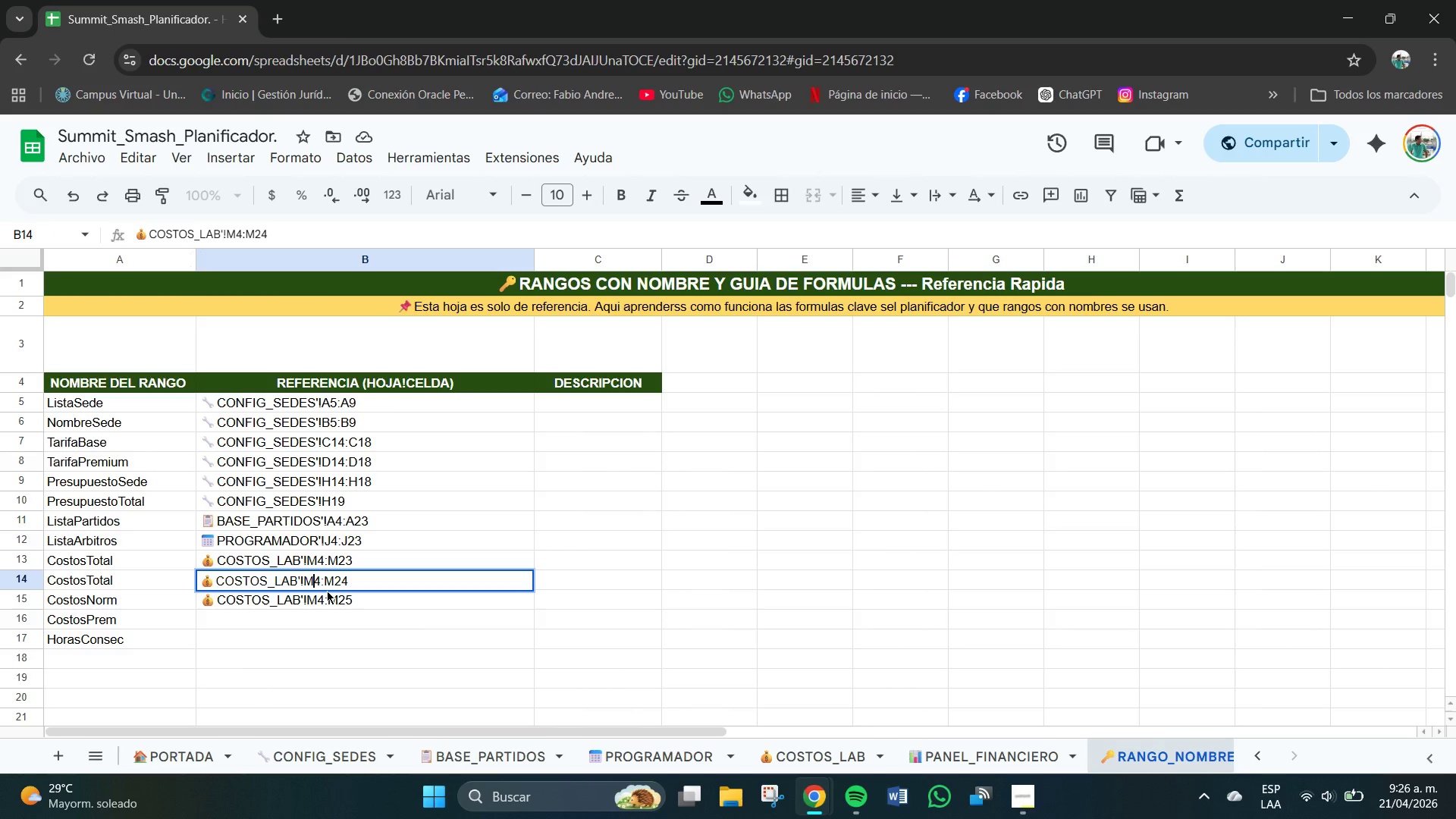 
key(Backspace)
 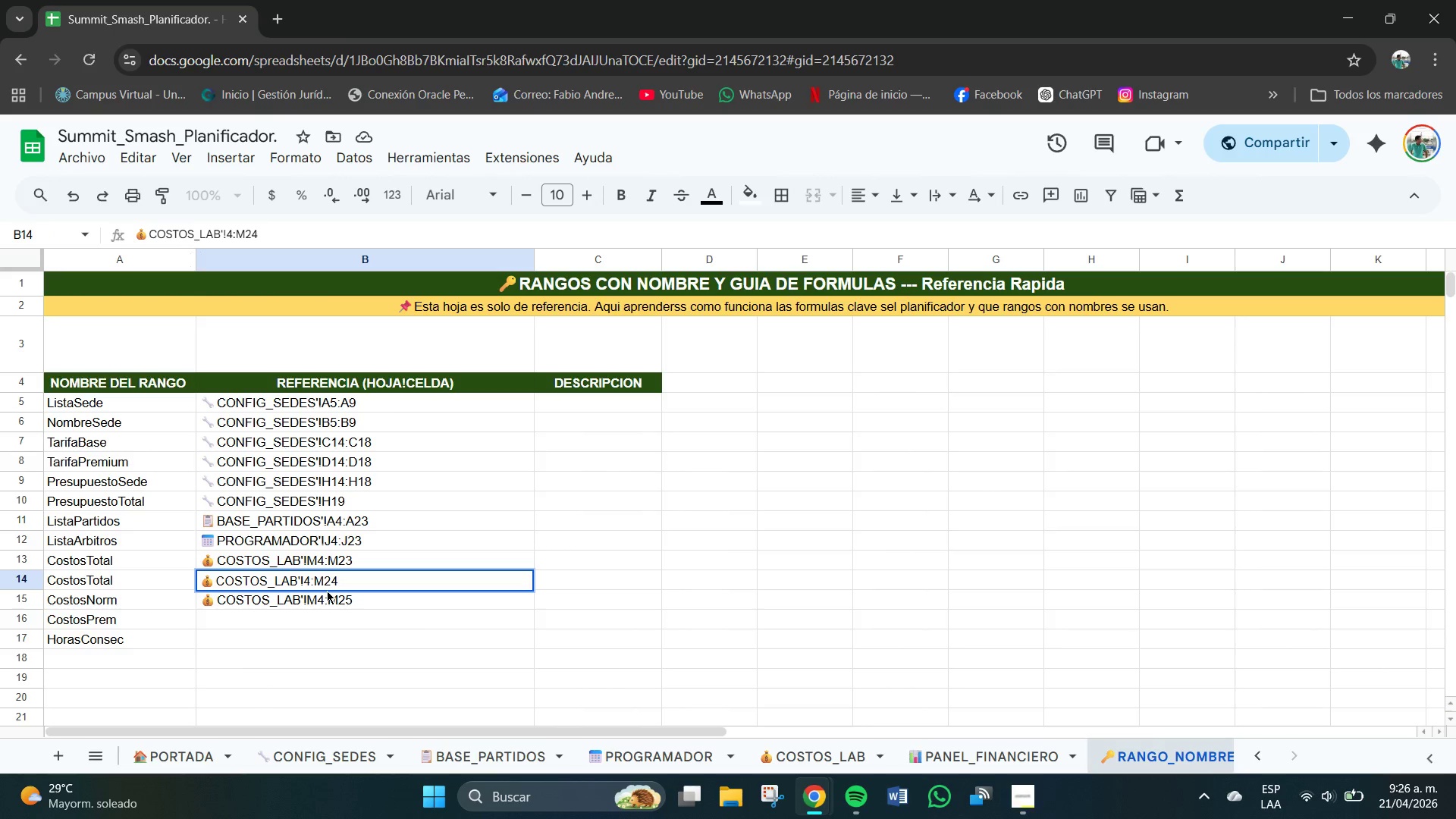 
key(K)
 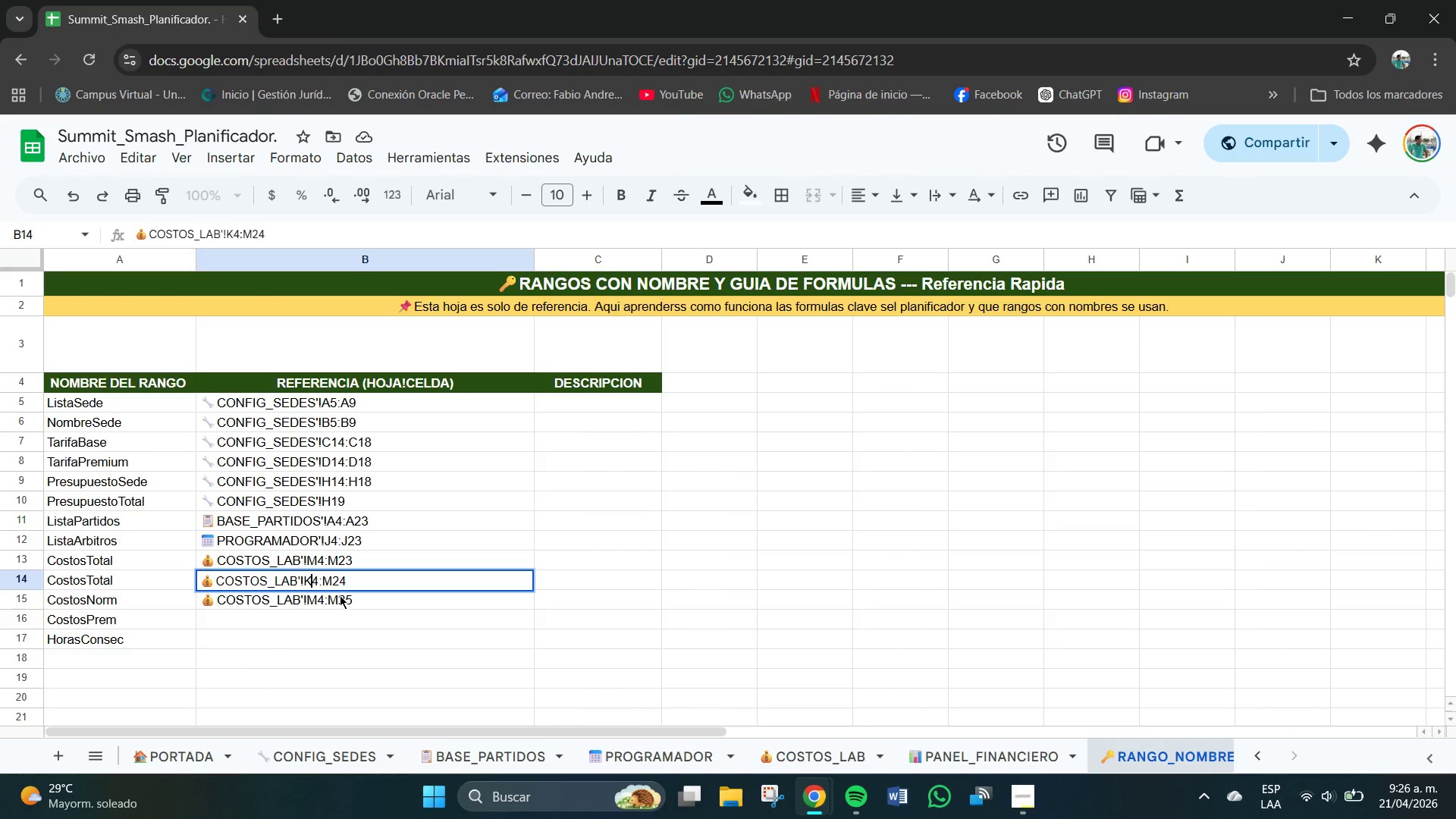 
left_click([349, 579])
 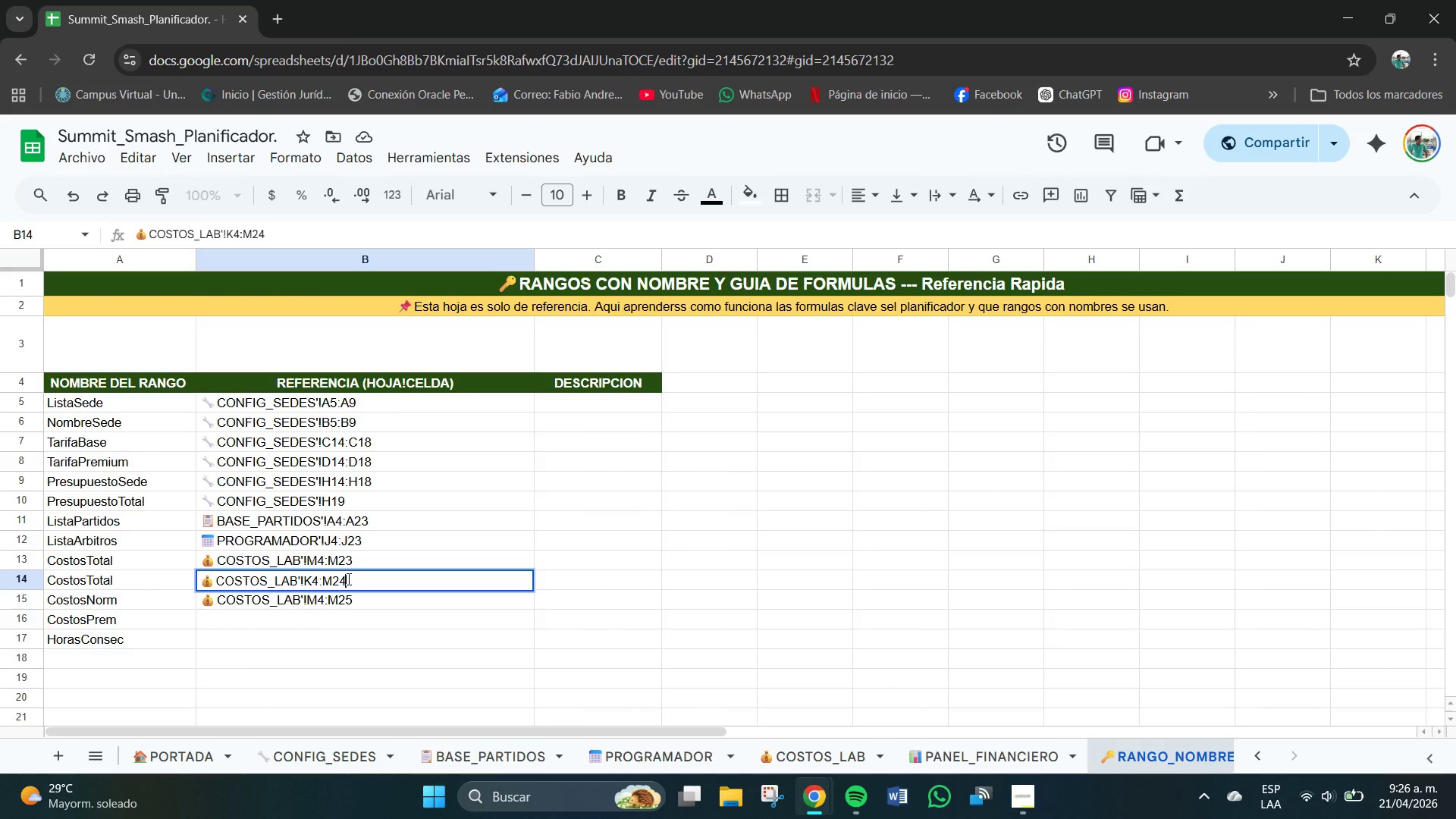 
key(Backspace)
 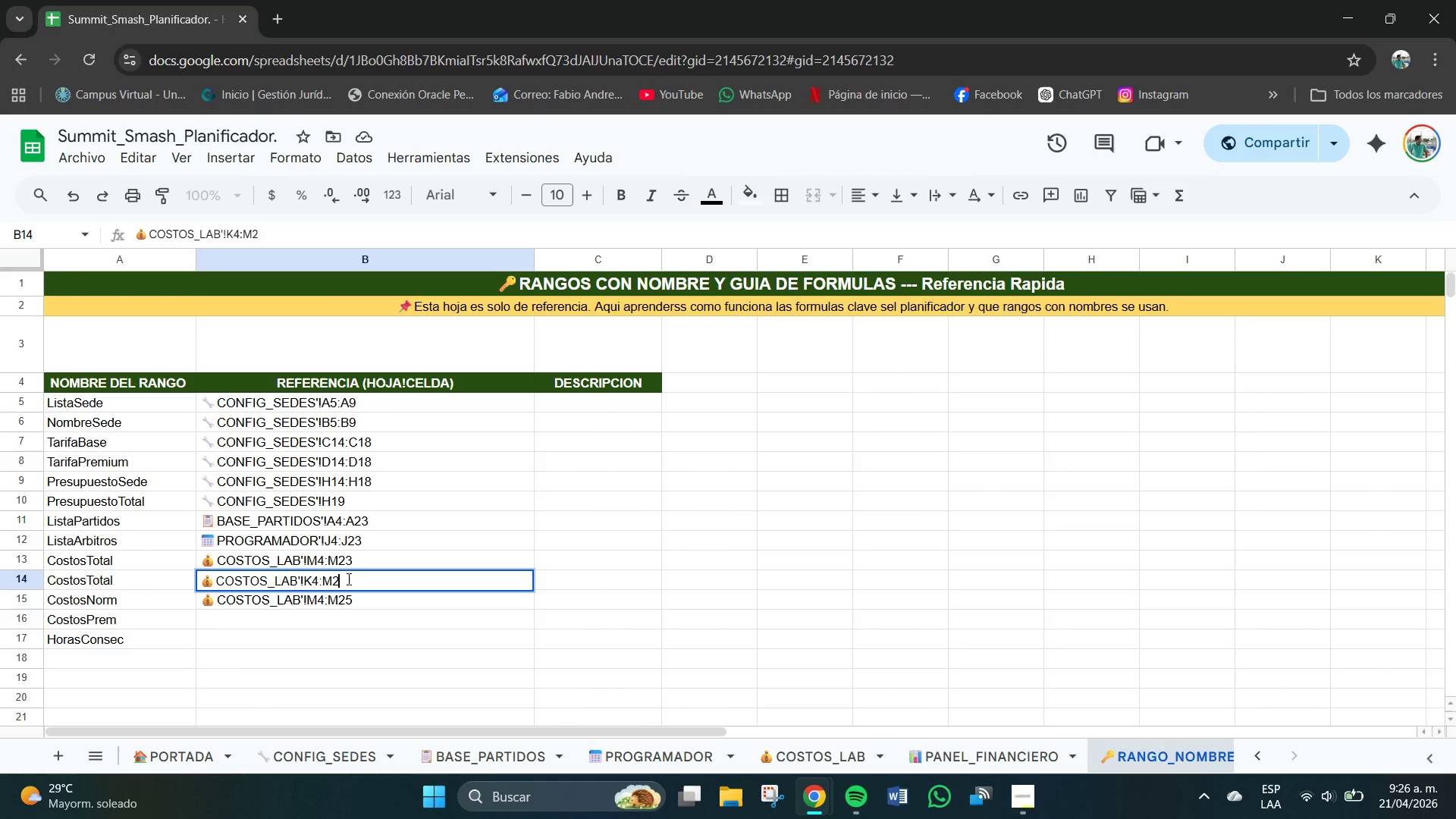 
key(3)
 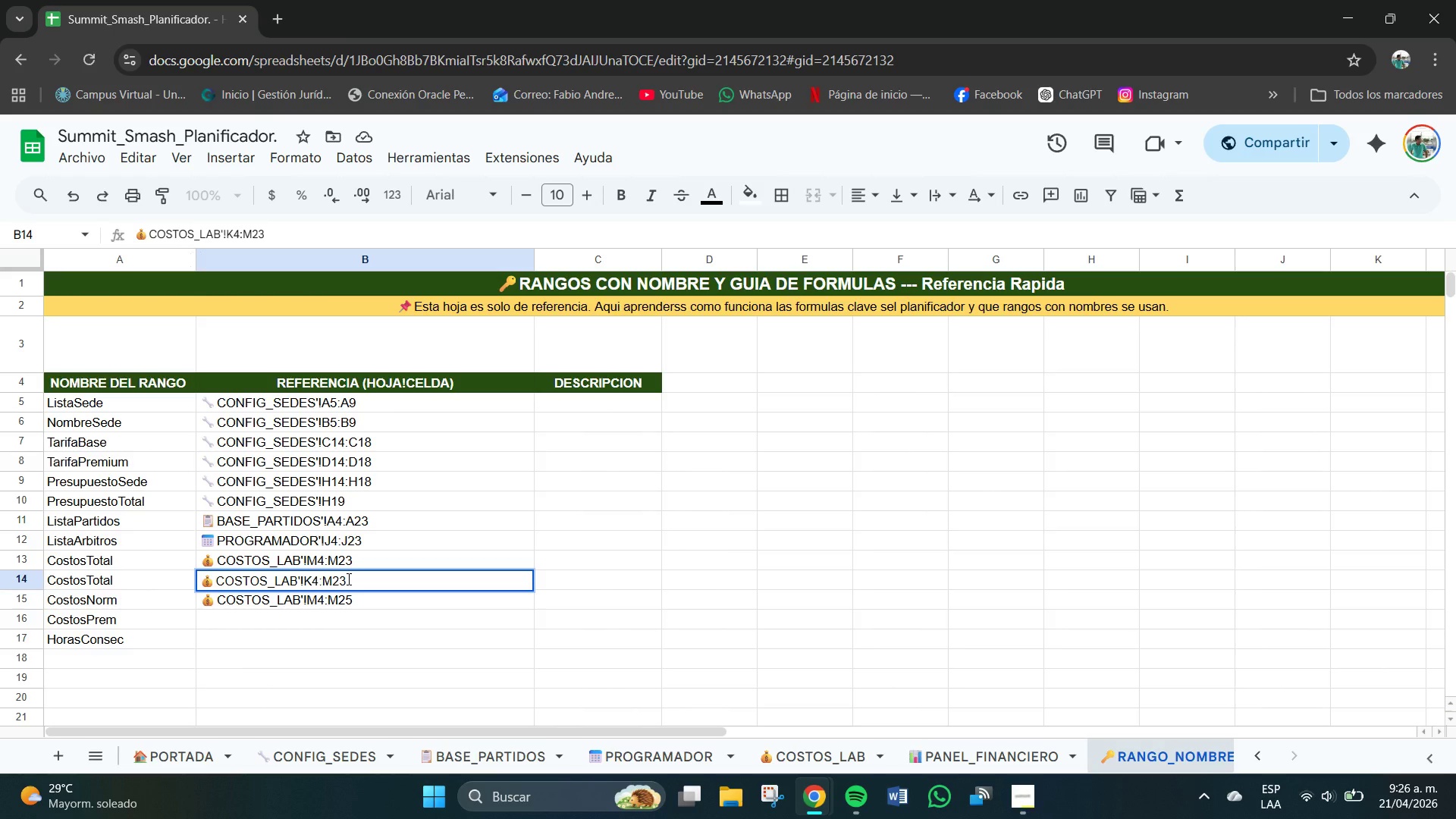 
key(ArrowLeft)
 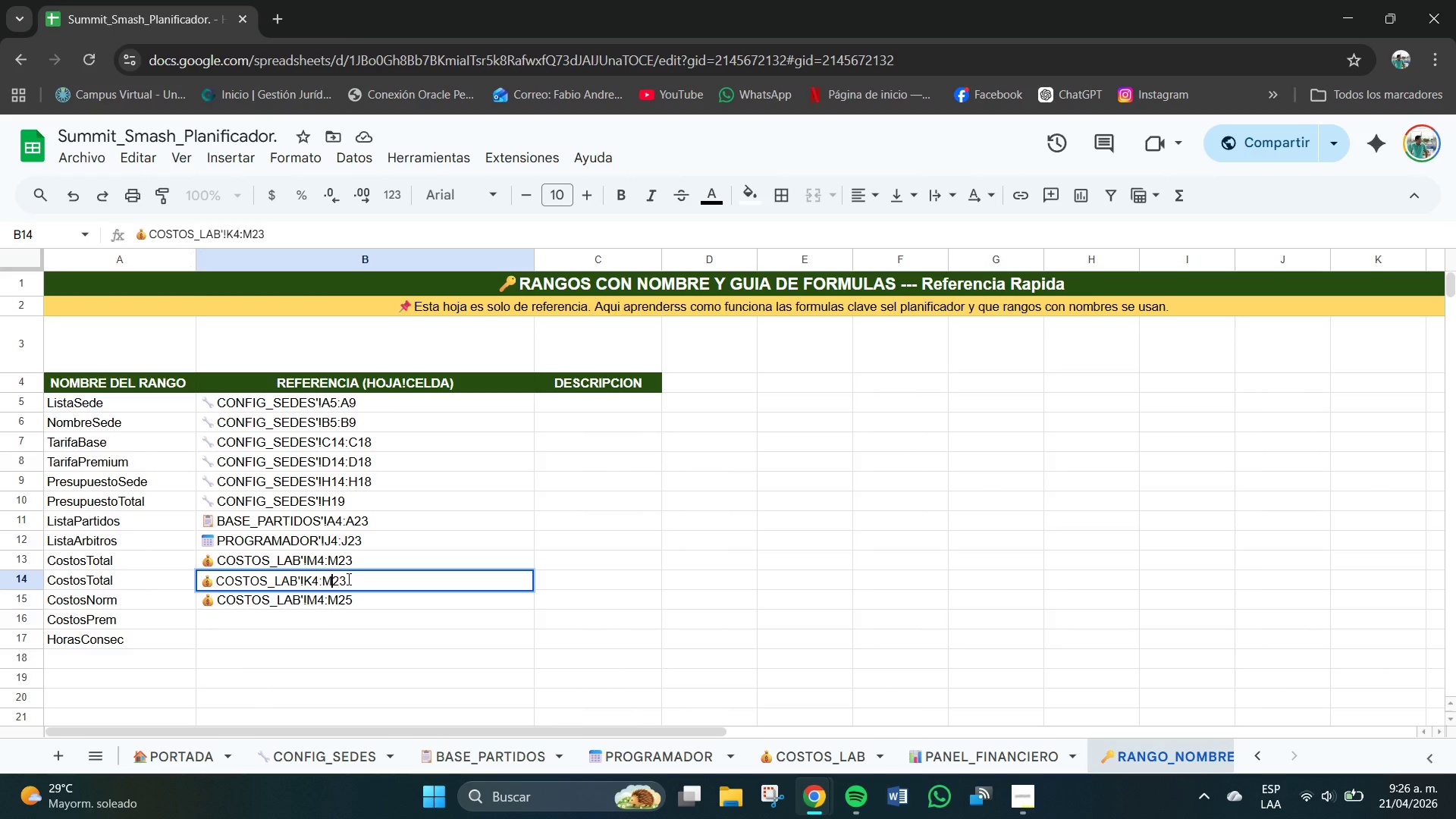 
key(ArrowLeft)
 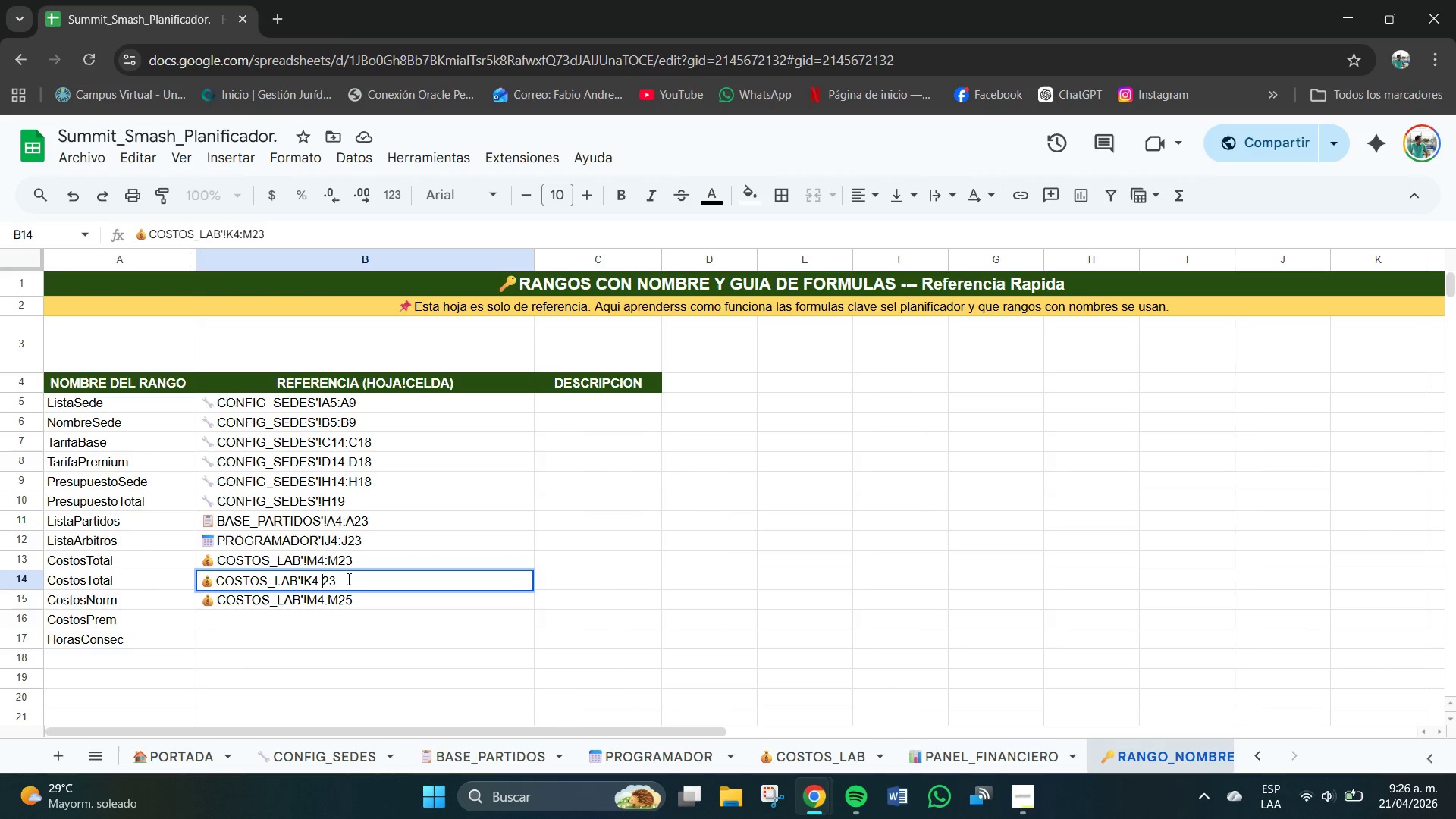 
key(Backspace)
 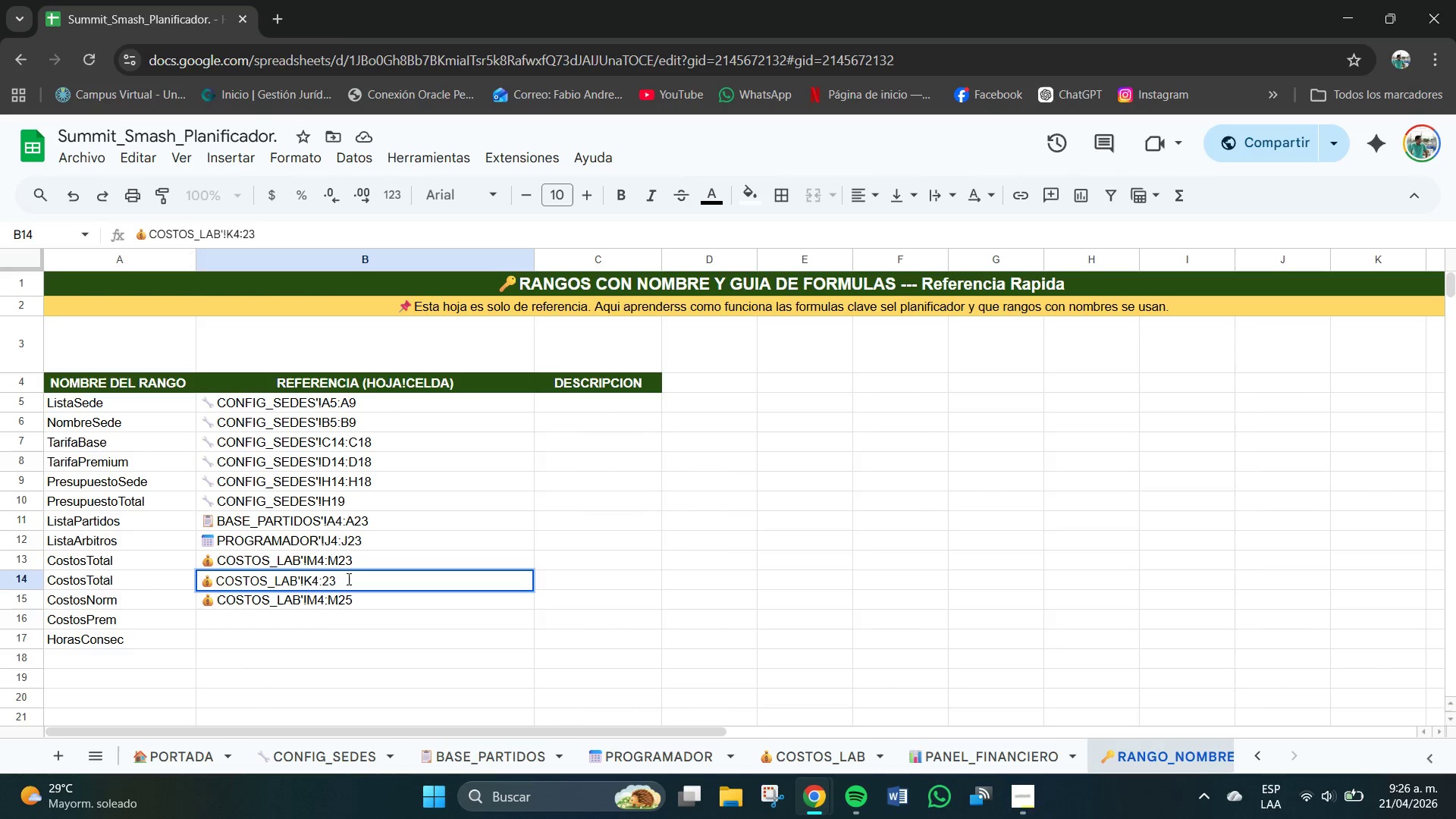 
key(K)
 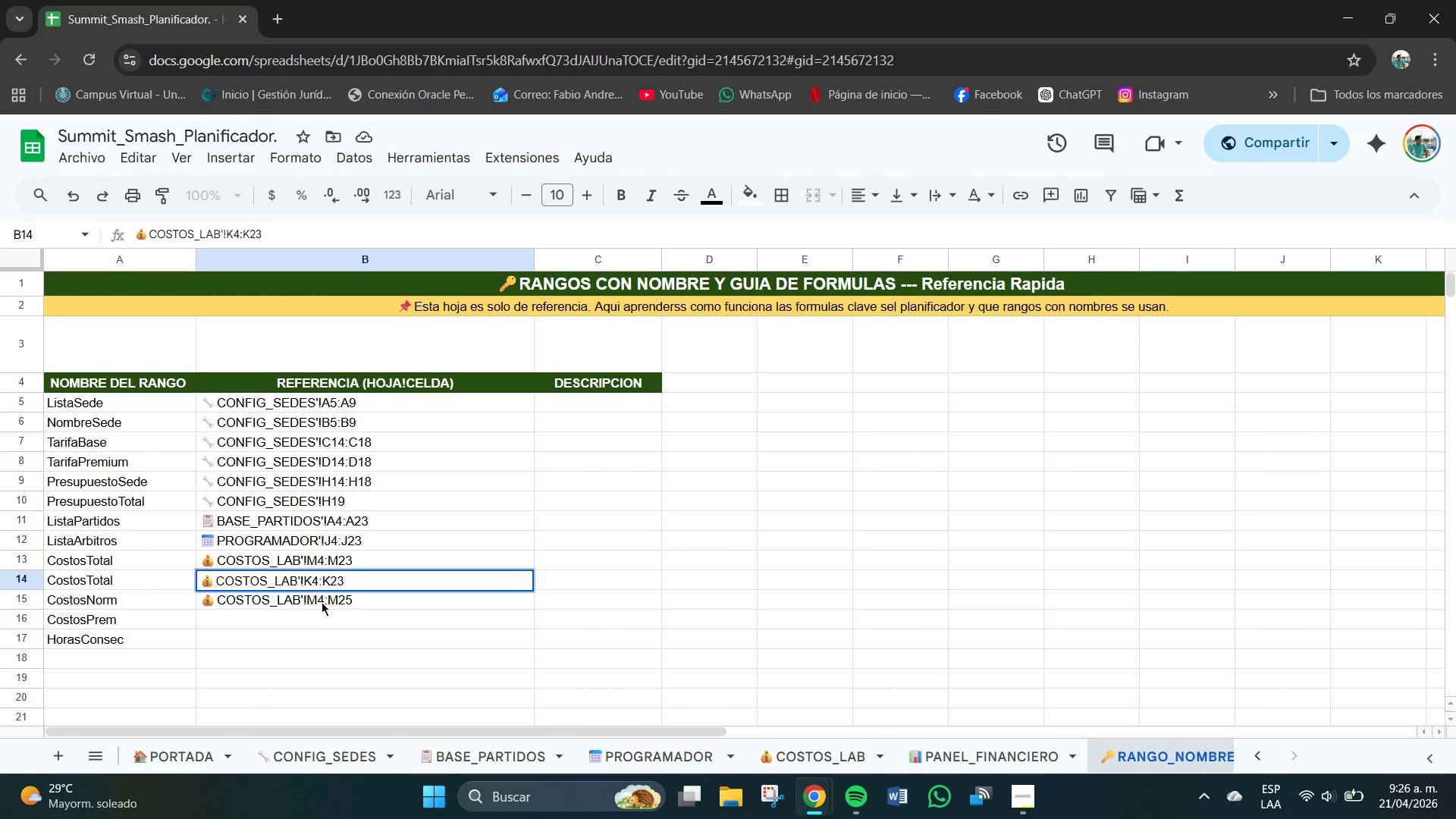 
double_click([320, 602])
 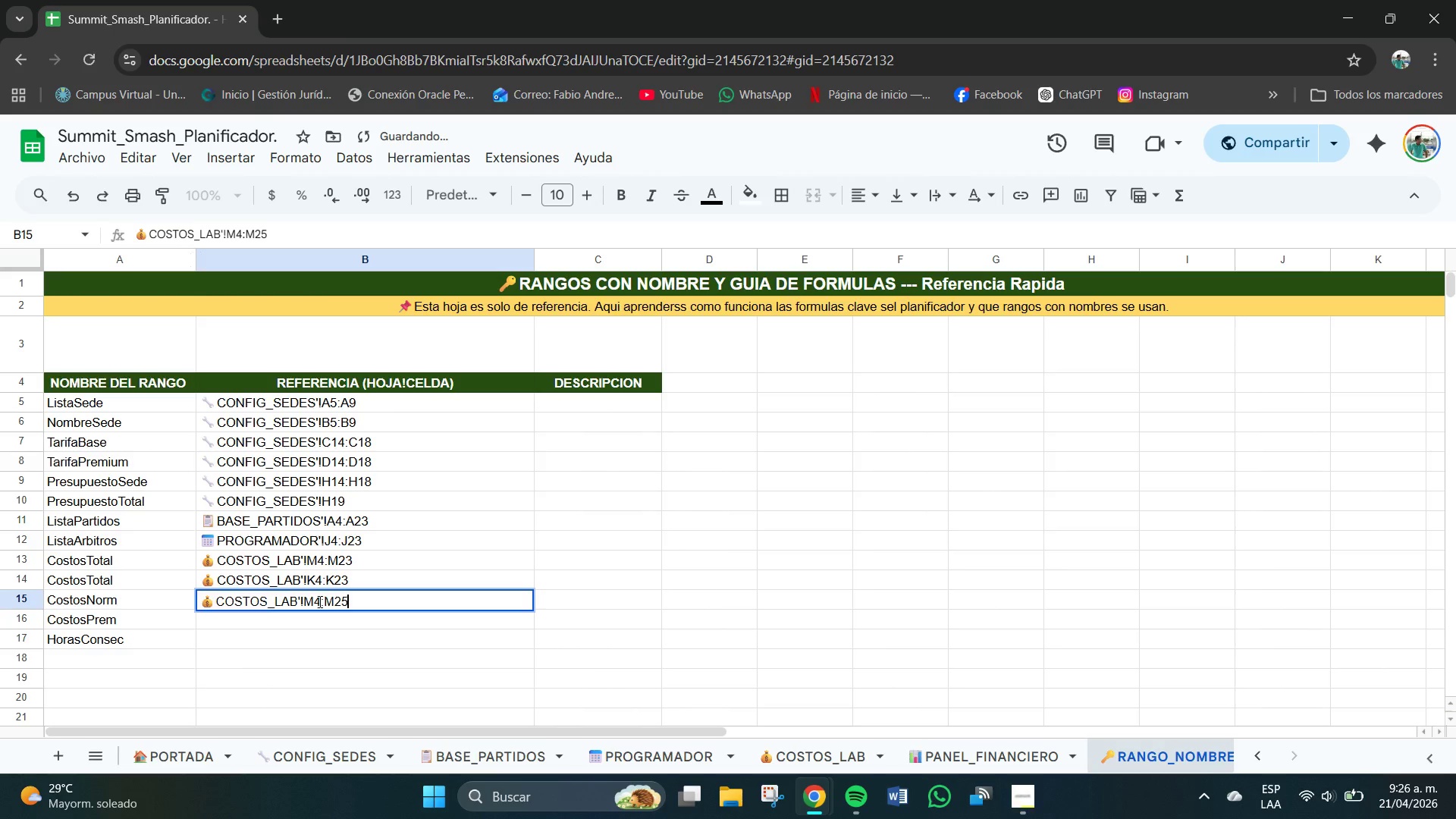 
triple_click([320, 602])
 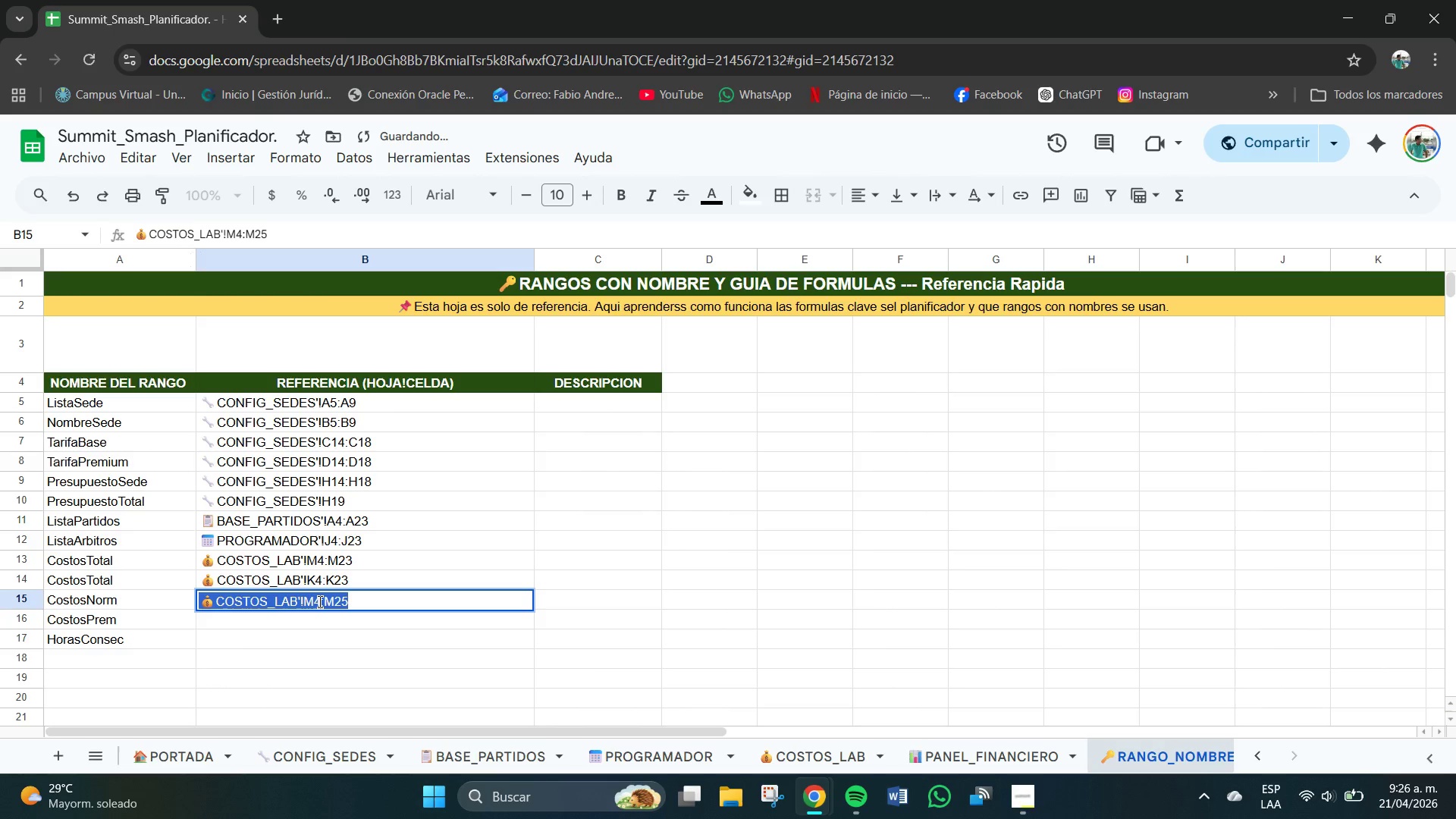 
triple_click([320, 602])
 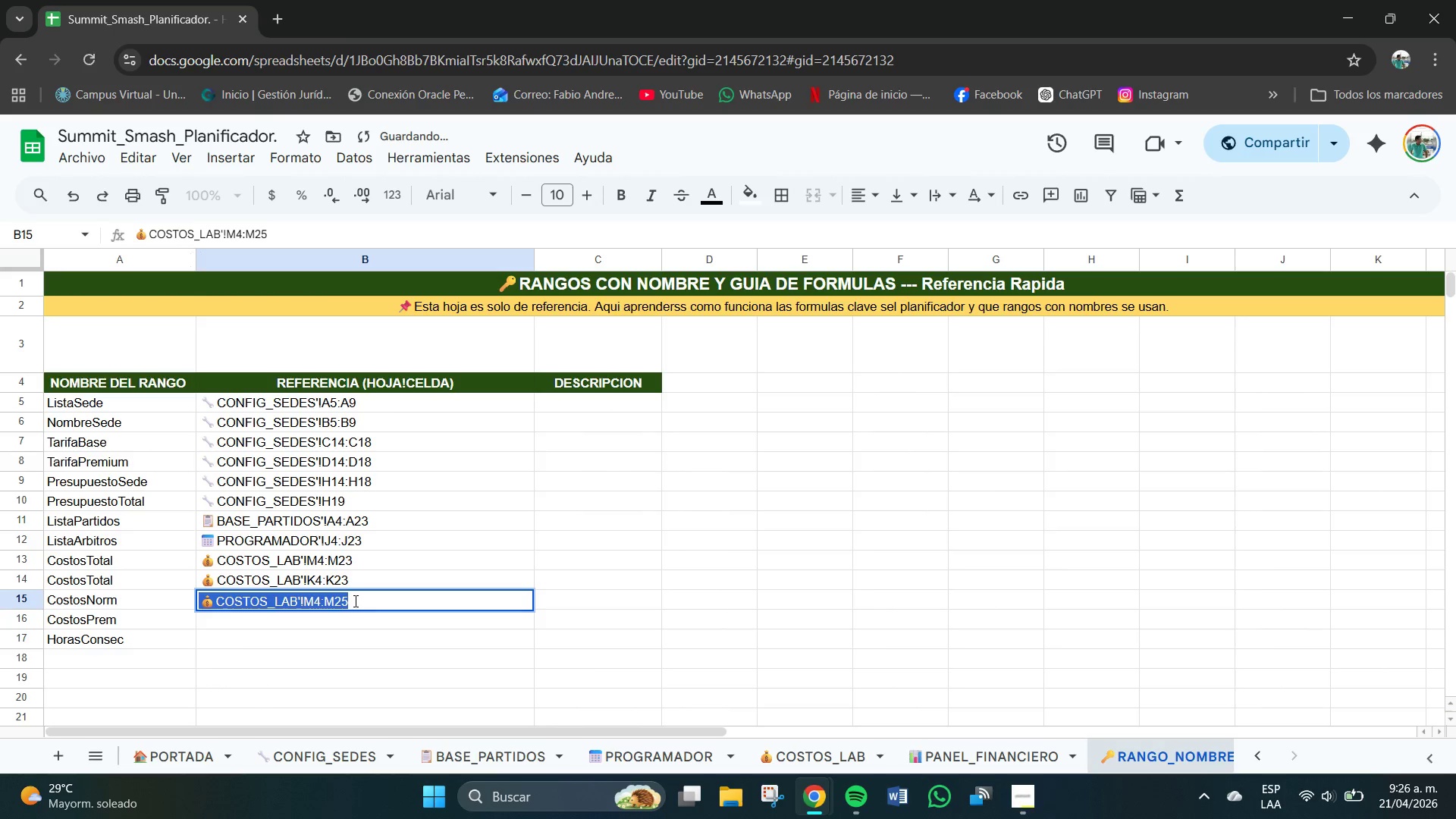 
triple_click([353, 601])
 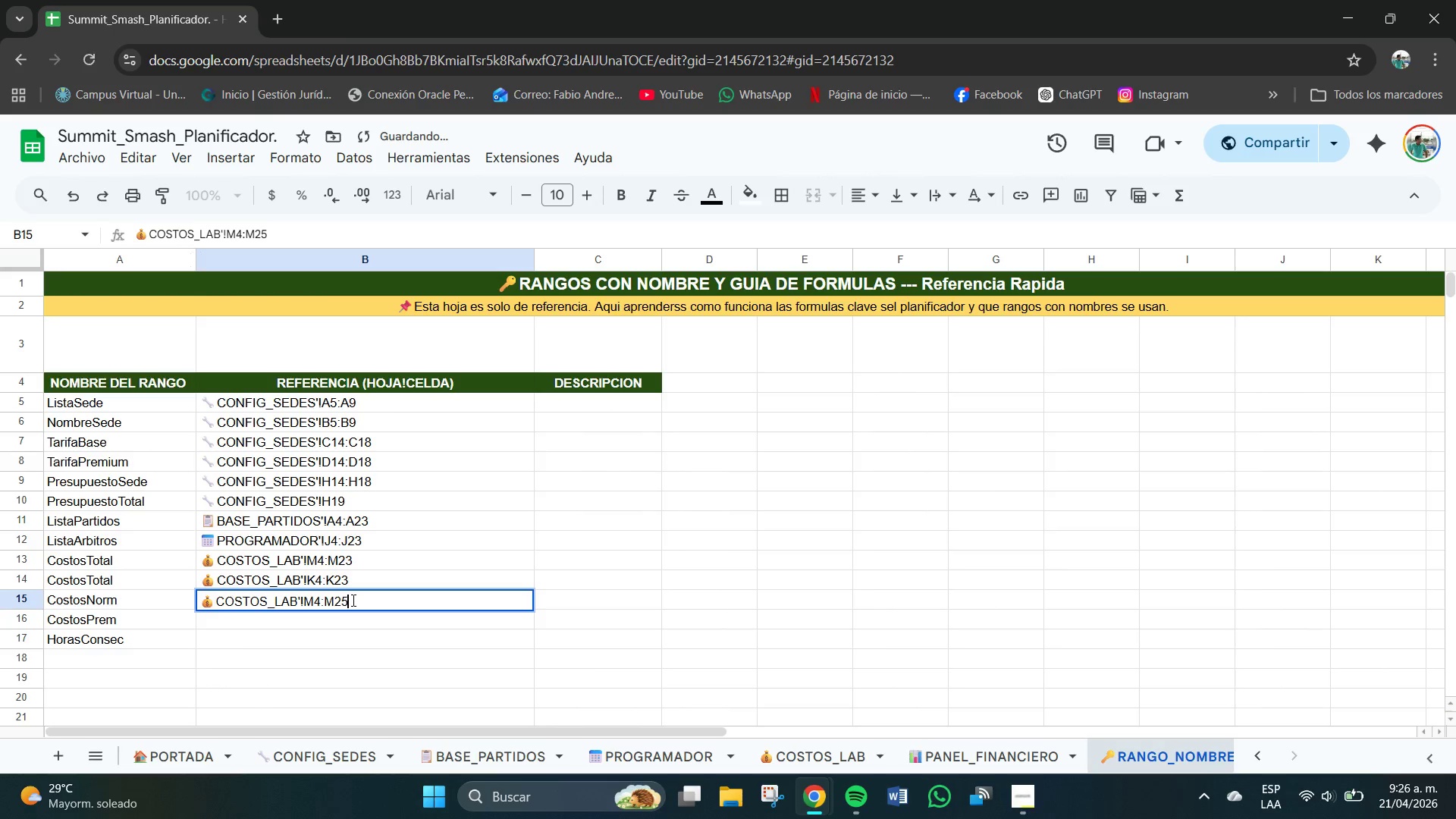 
triple_click([353, 601])
 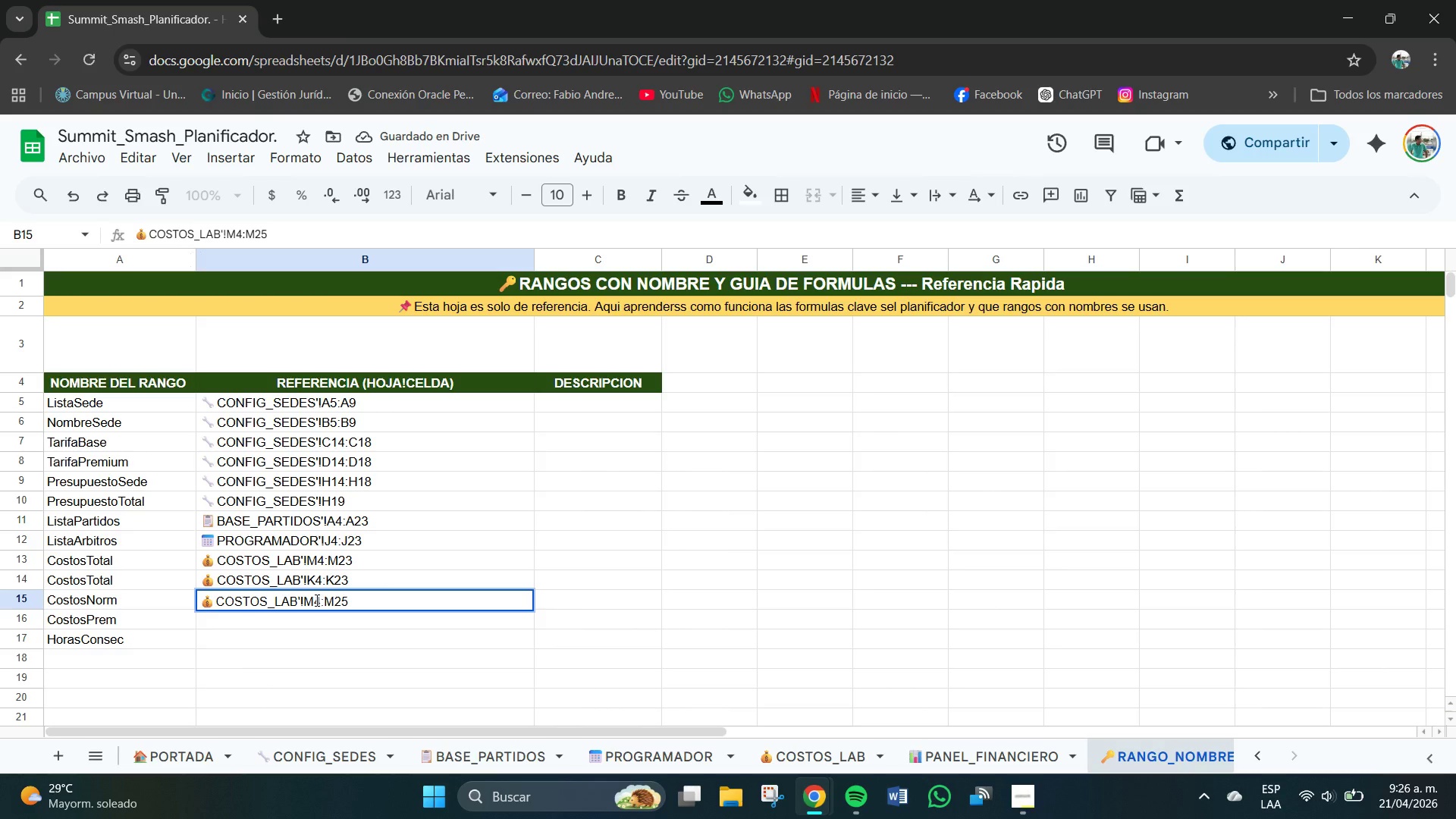 
left_click([317, 601])
 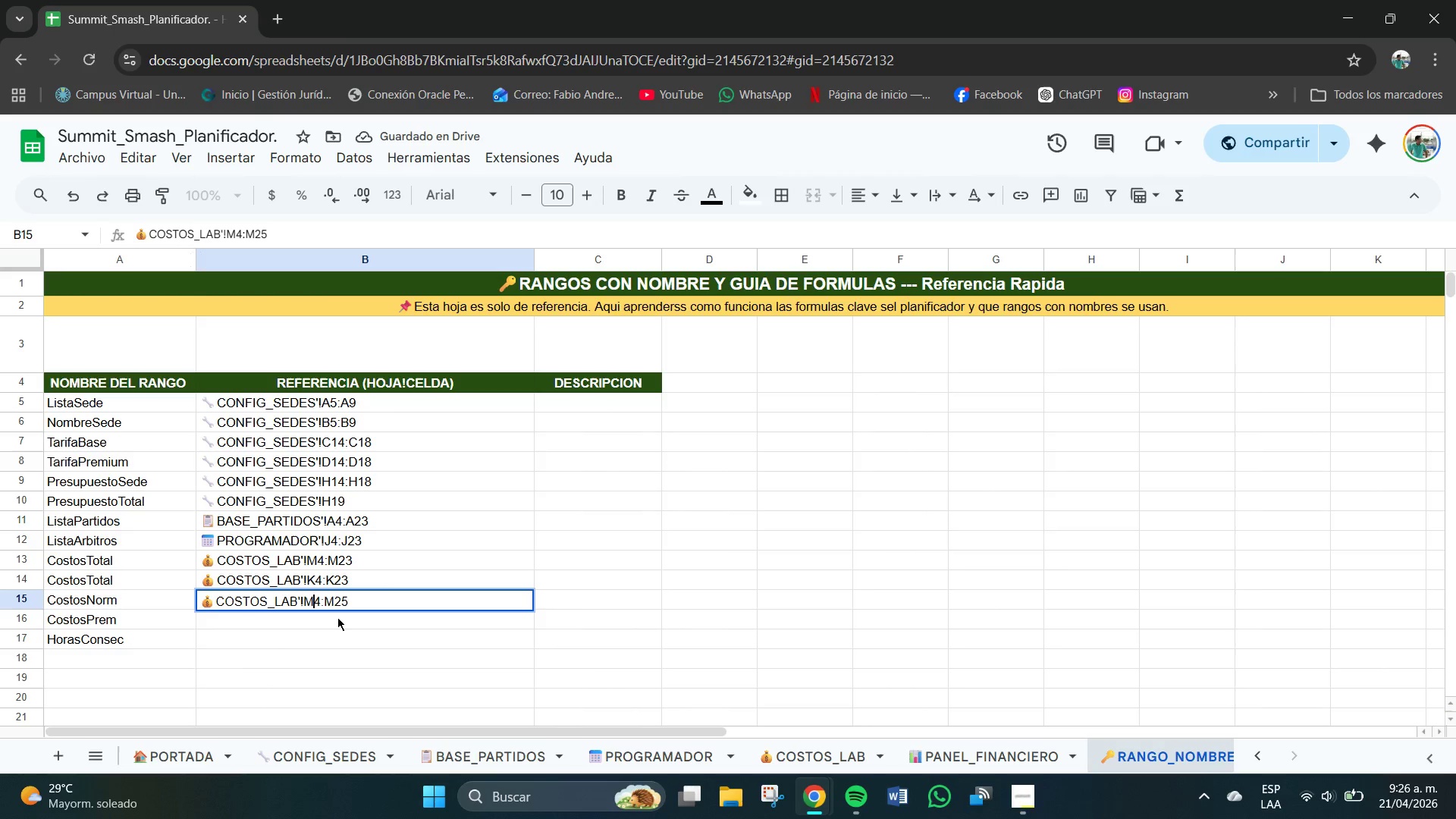 
key(Backspace)
 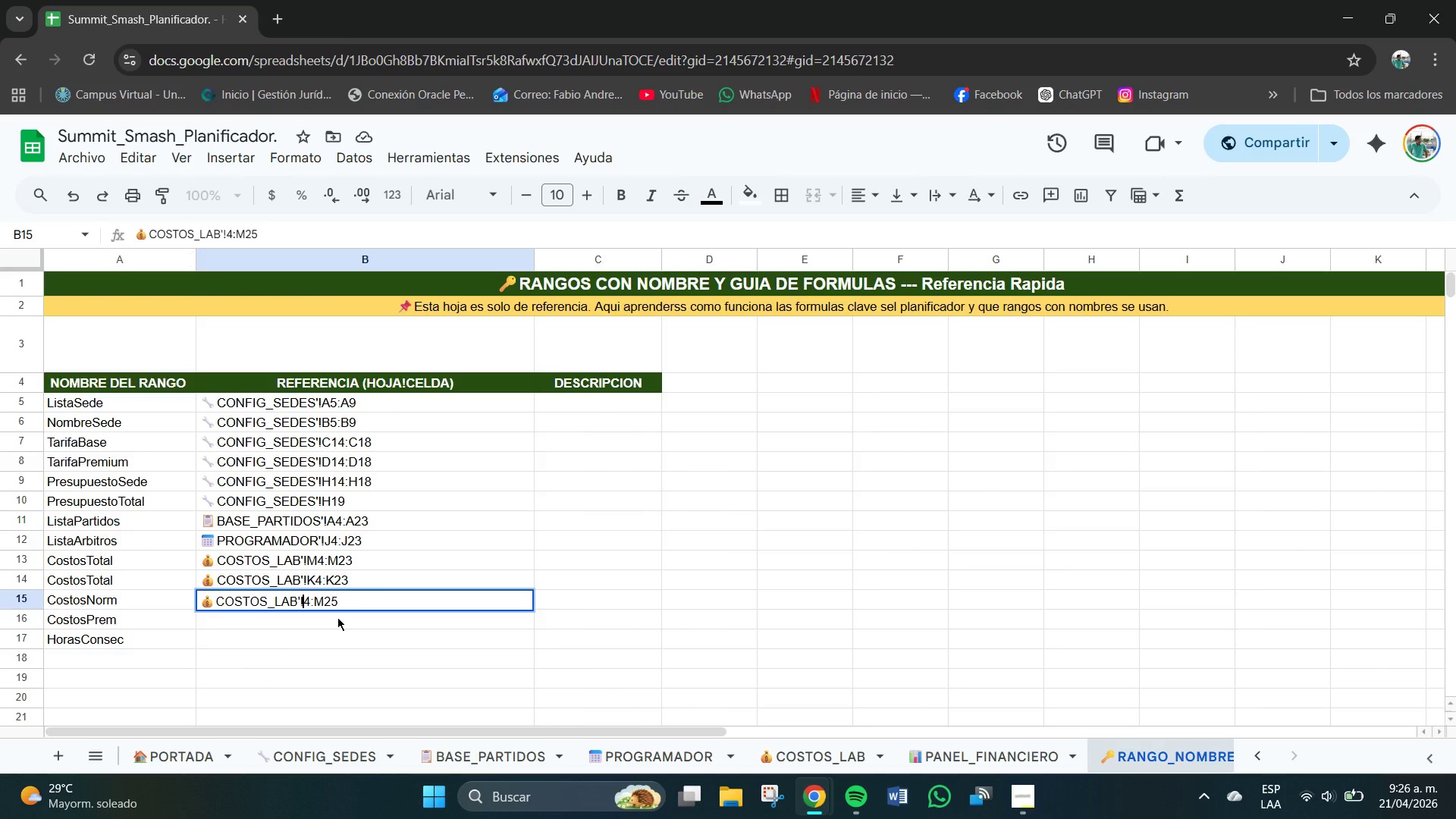 
key(L)
 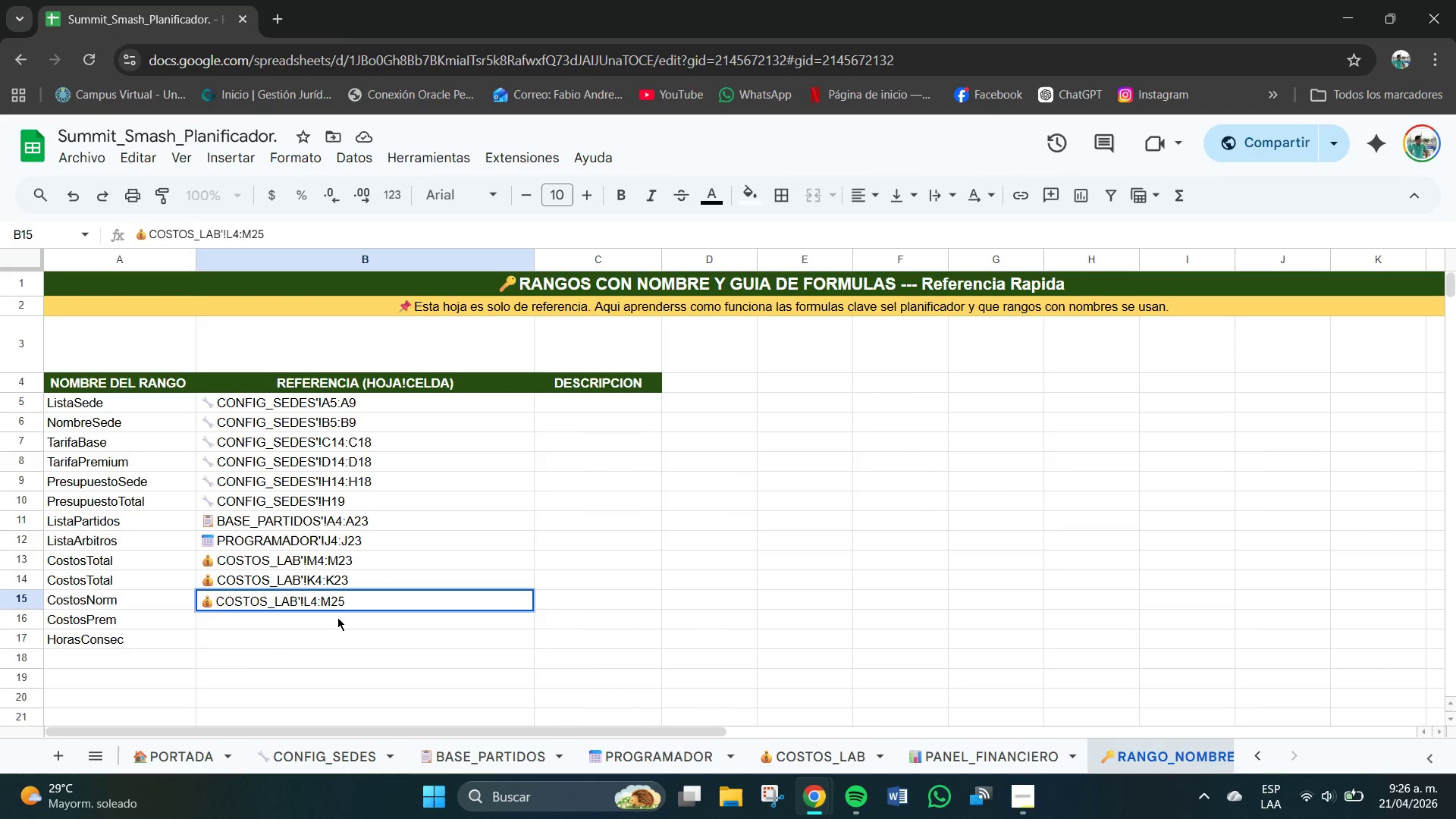 
left_click([350, 600])
 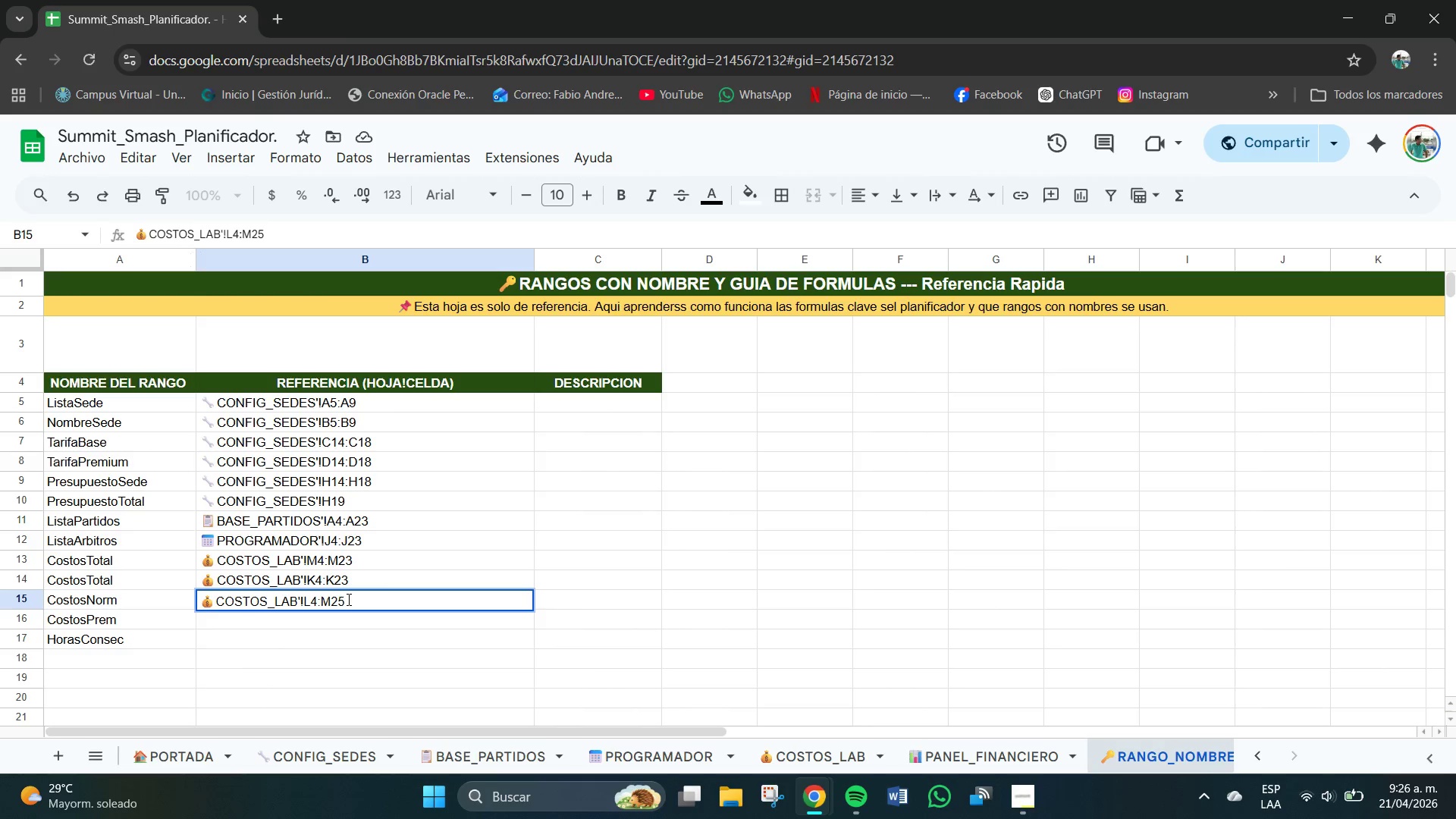 
key(Backspace)
key(Backspace)
key(Backspace)
type(L23)
 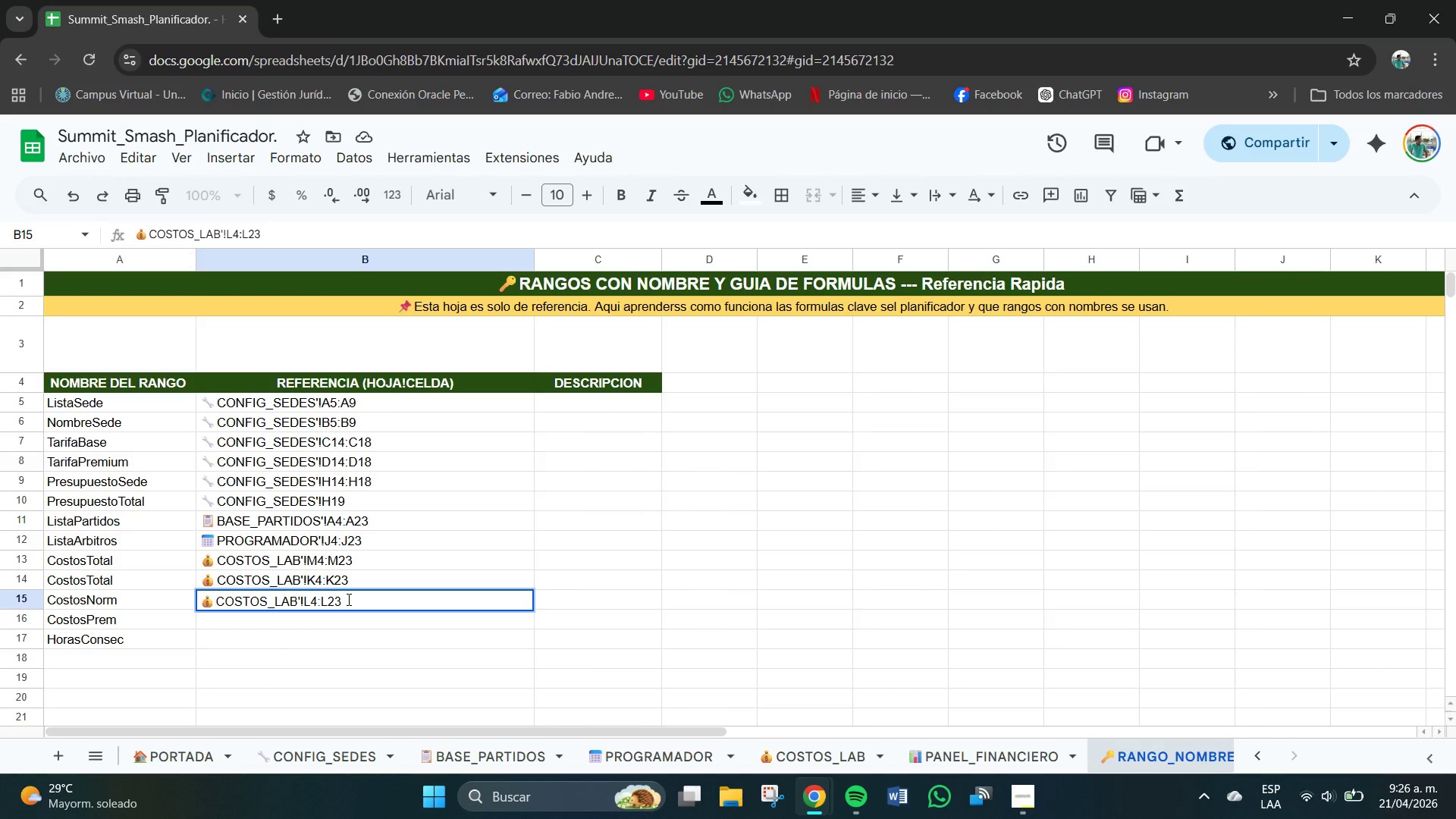 
key(Enter)
 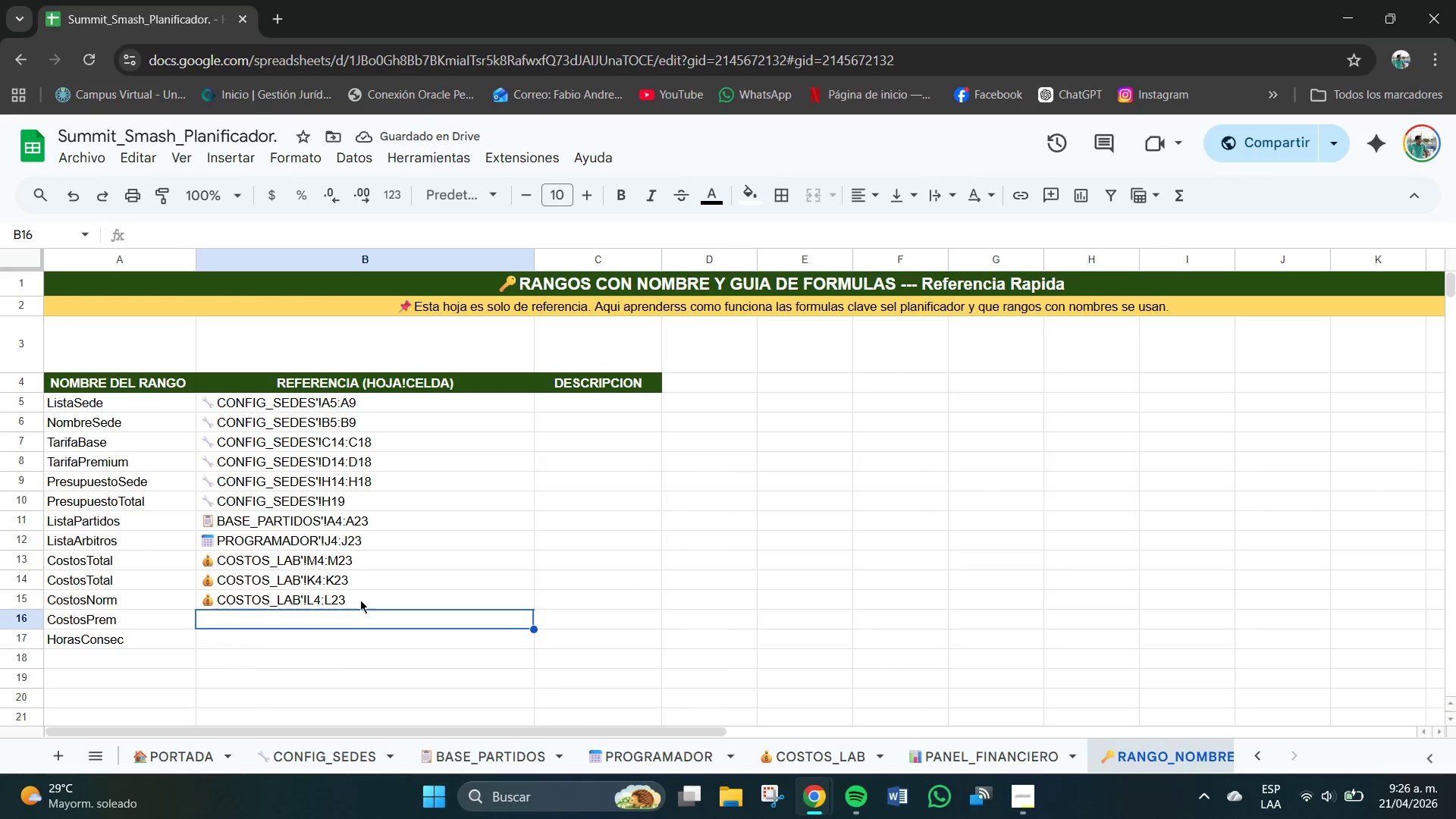 
left_click([345, 548])
 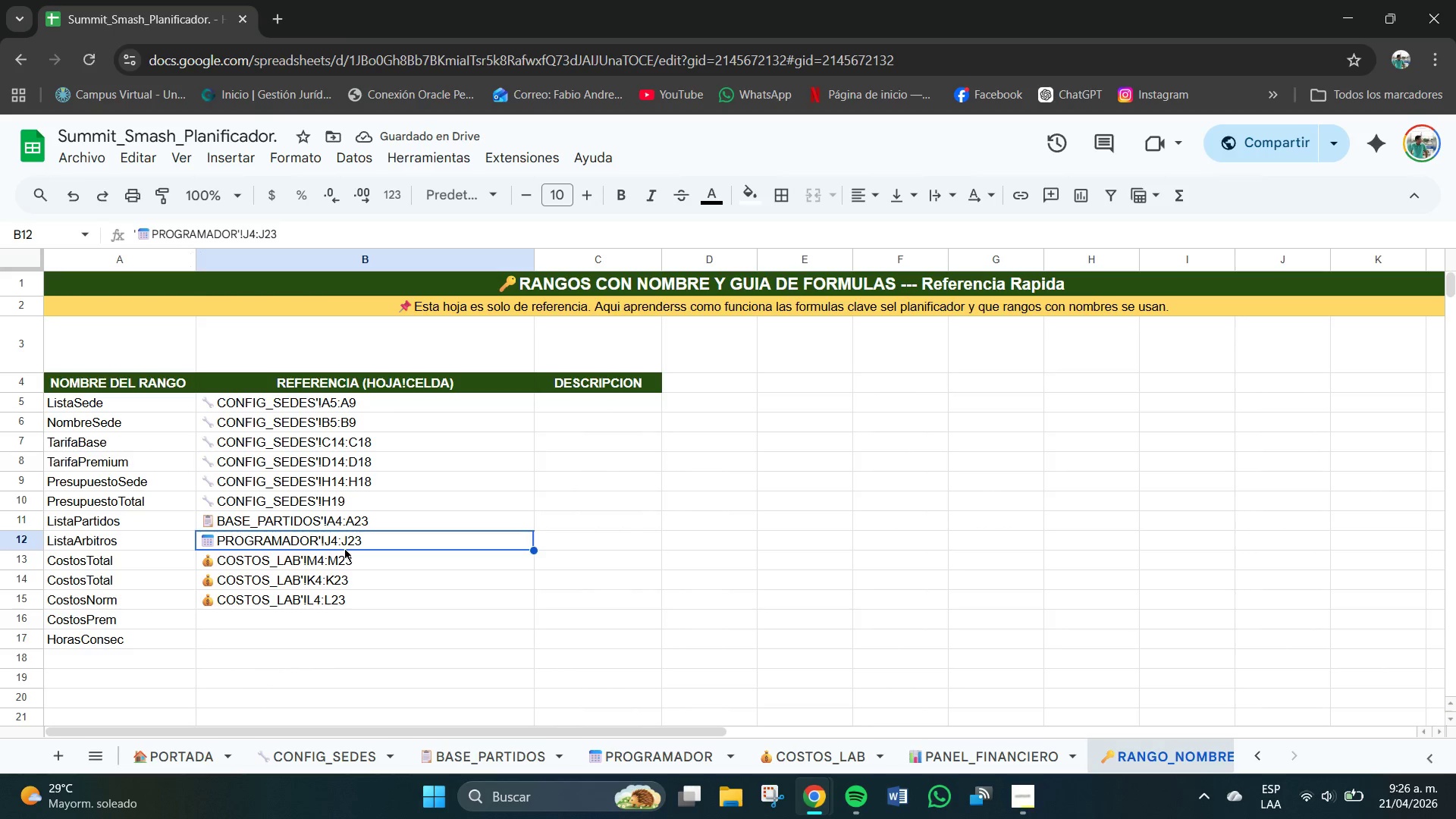 
key(Control+C)
 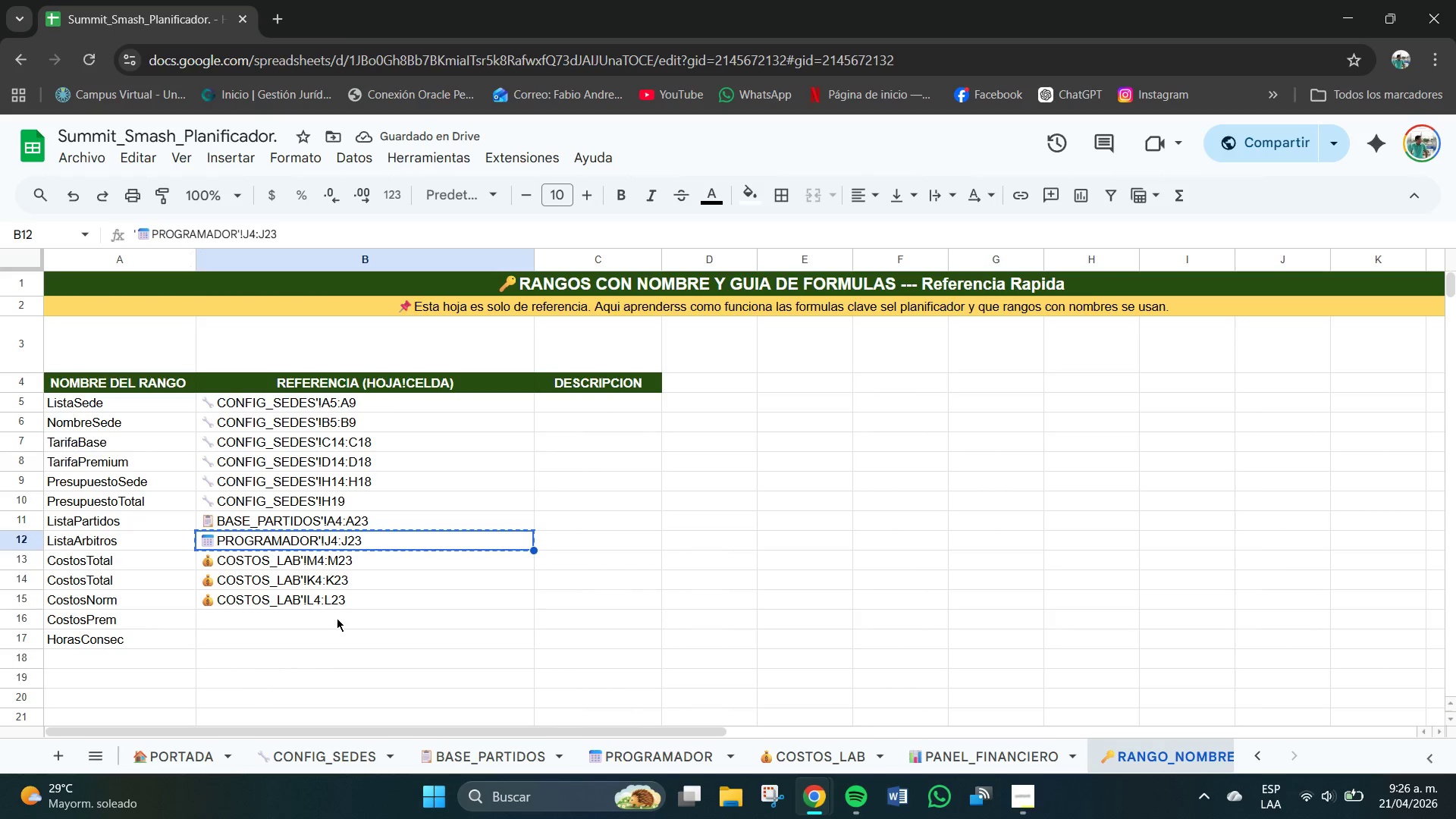 
left_click([335, 618])
 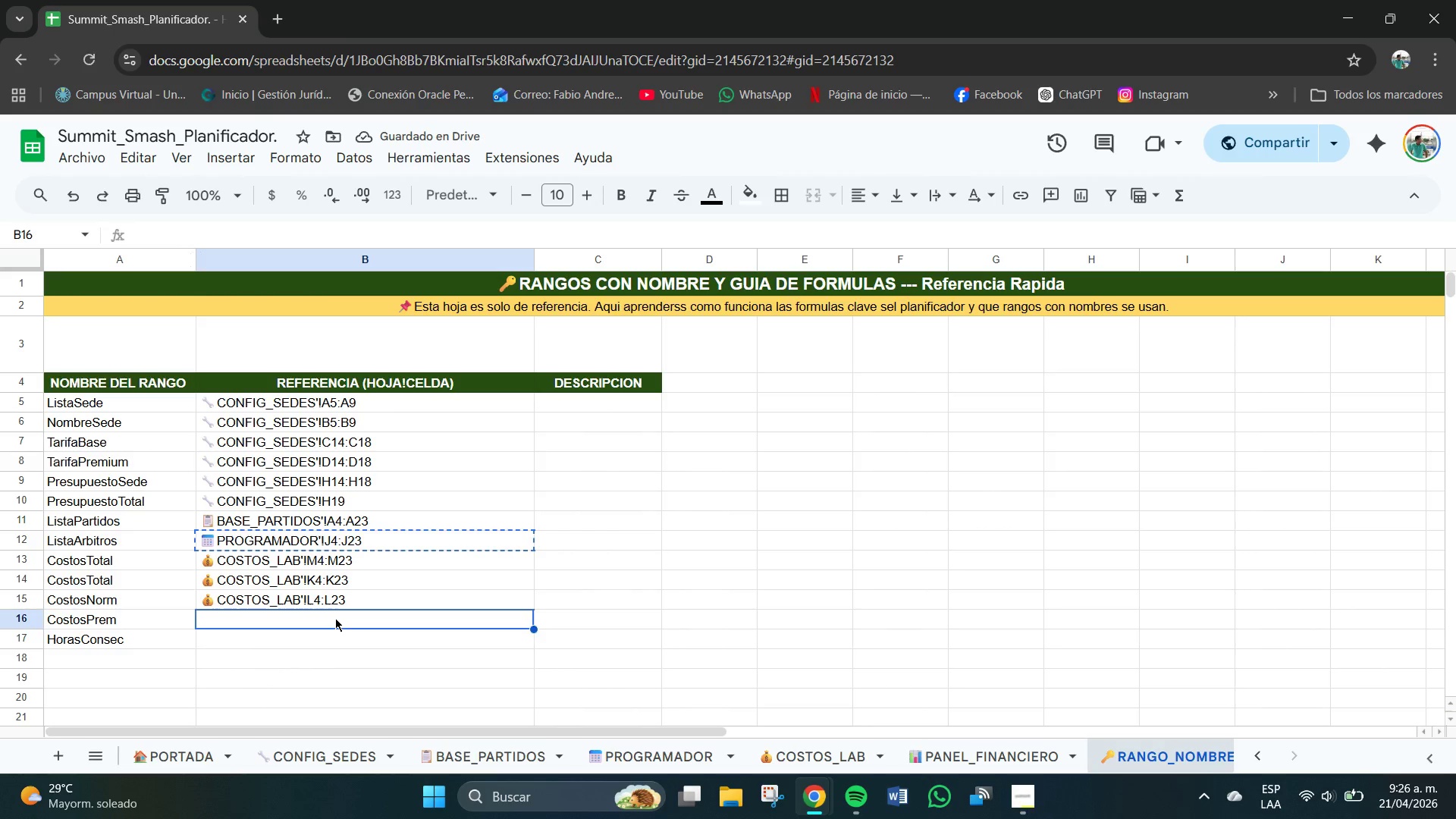 
key(Control+V)
 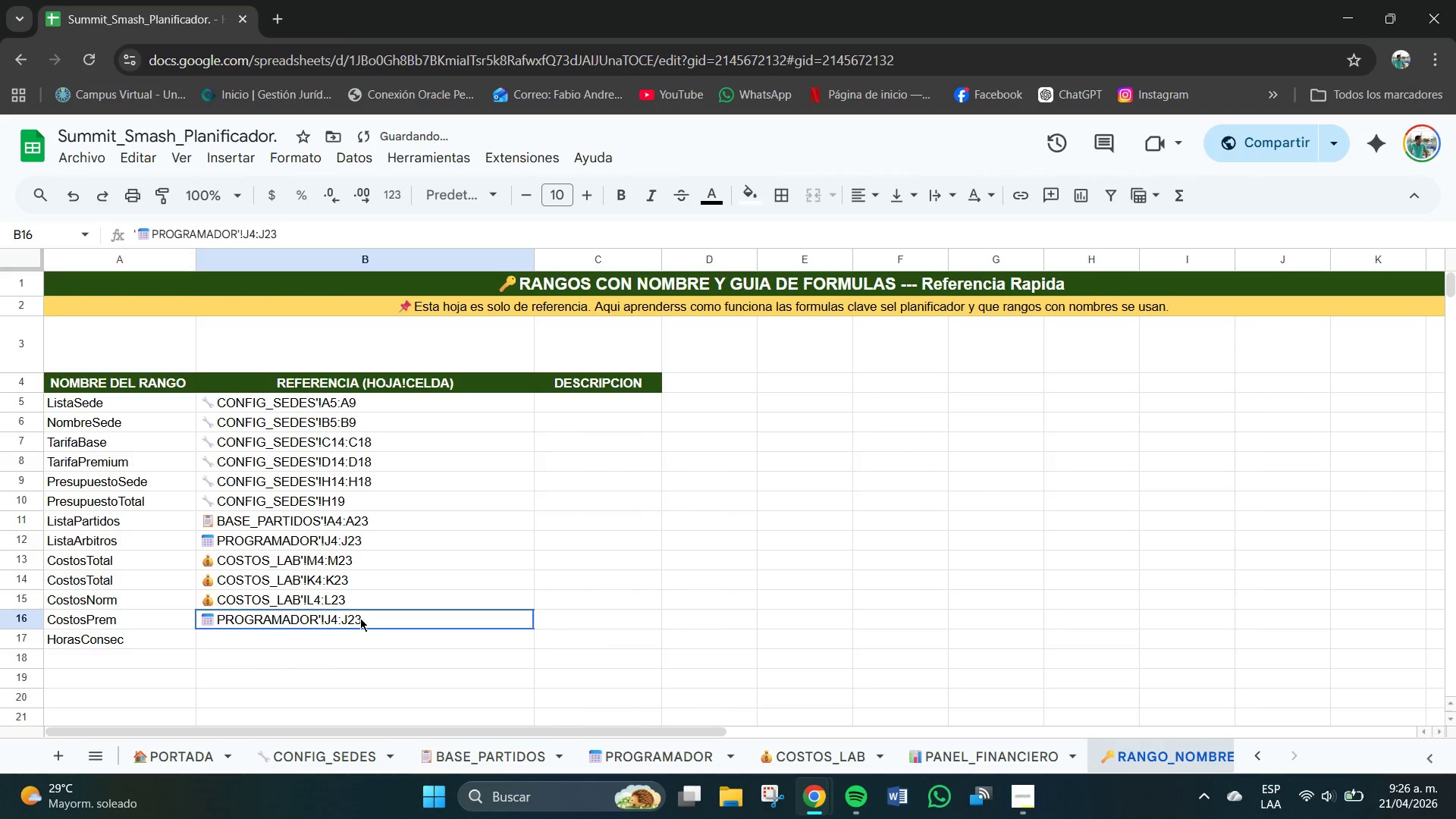 
double_click([360, 618])
 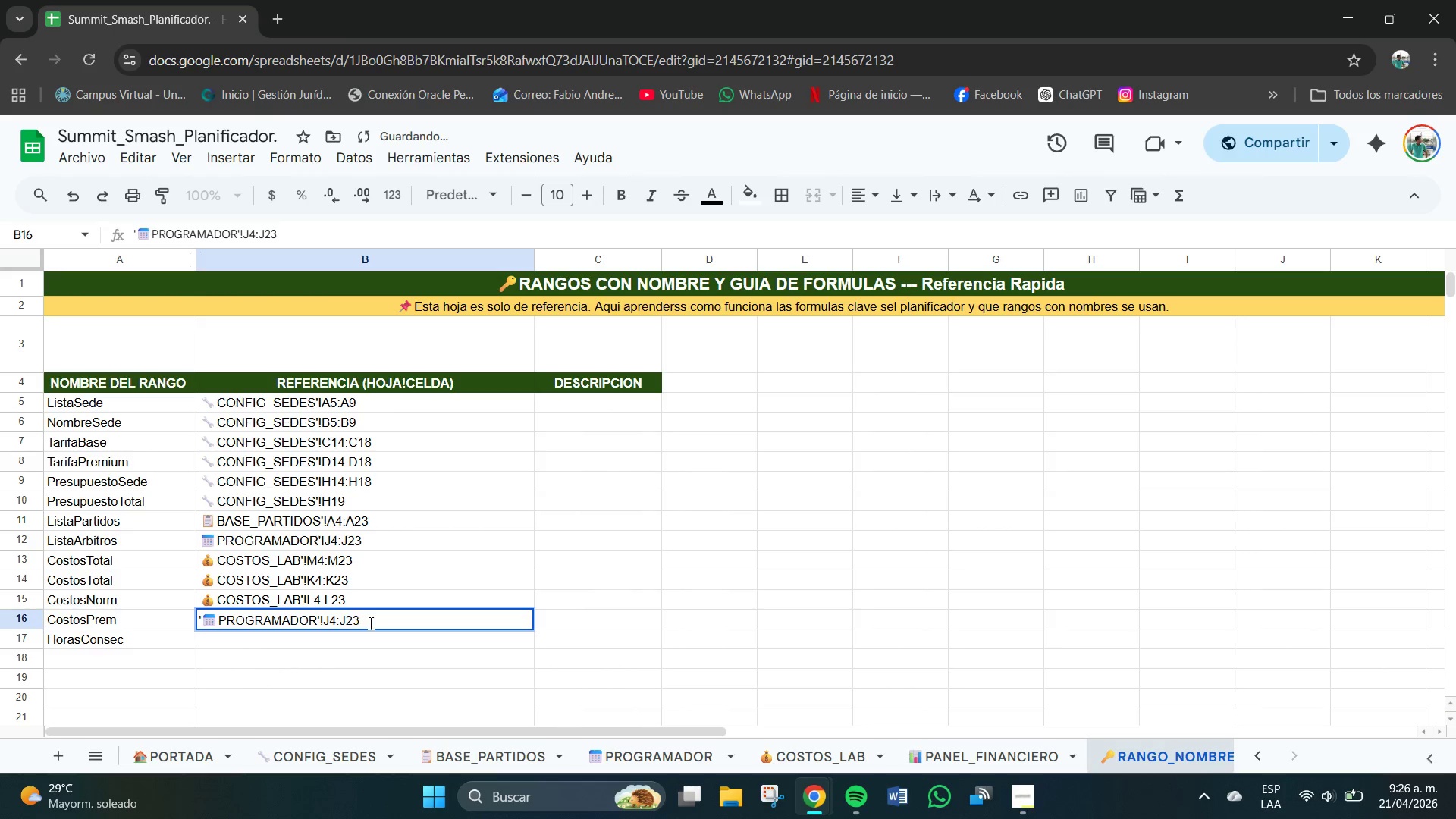 
key(Backspace)
 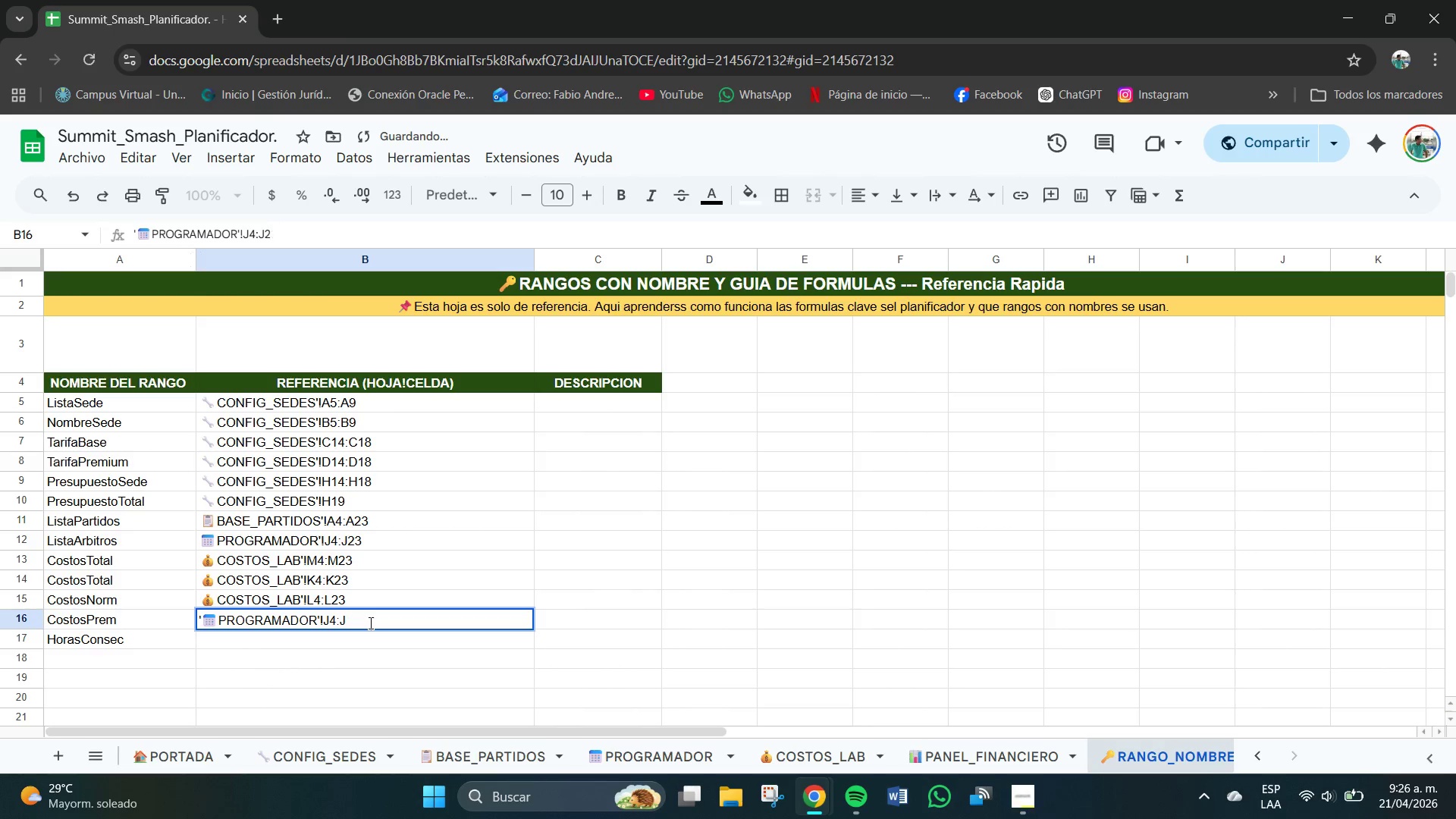 
key(Backspace)
 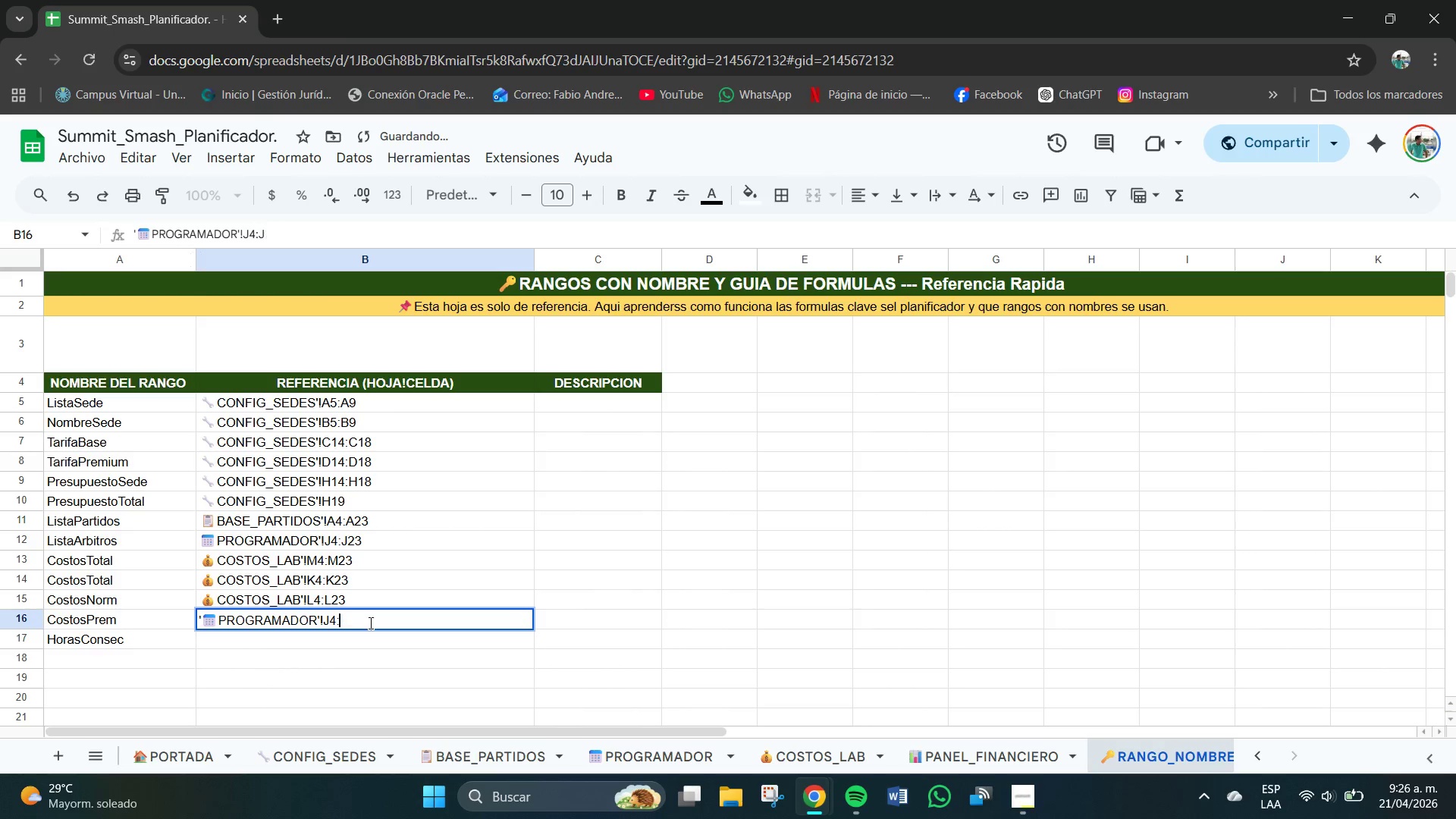 
key(Backspace)
 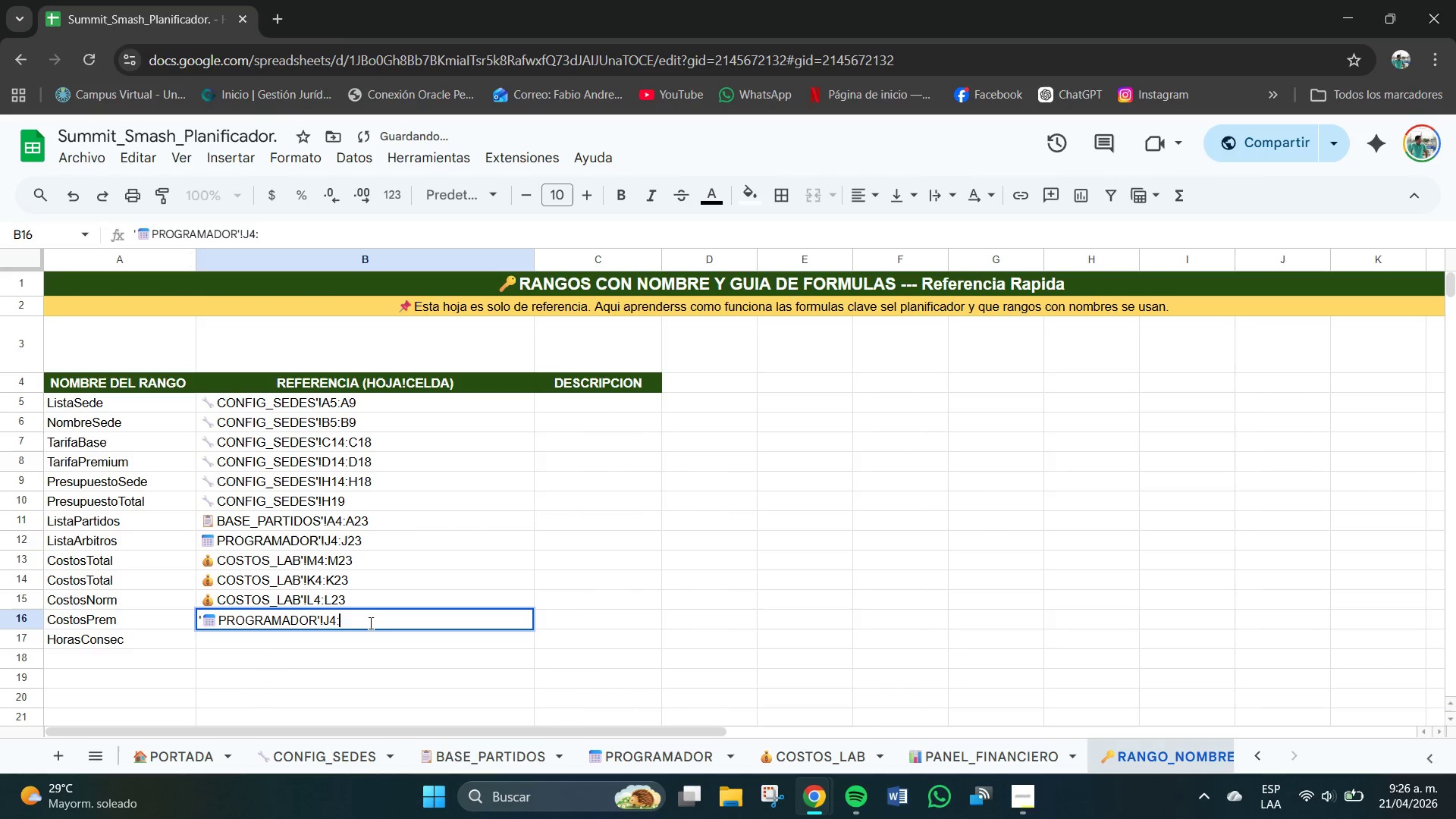 
key(Backspace)
 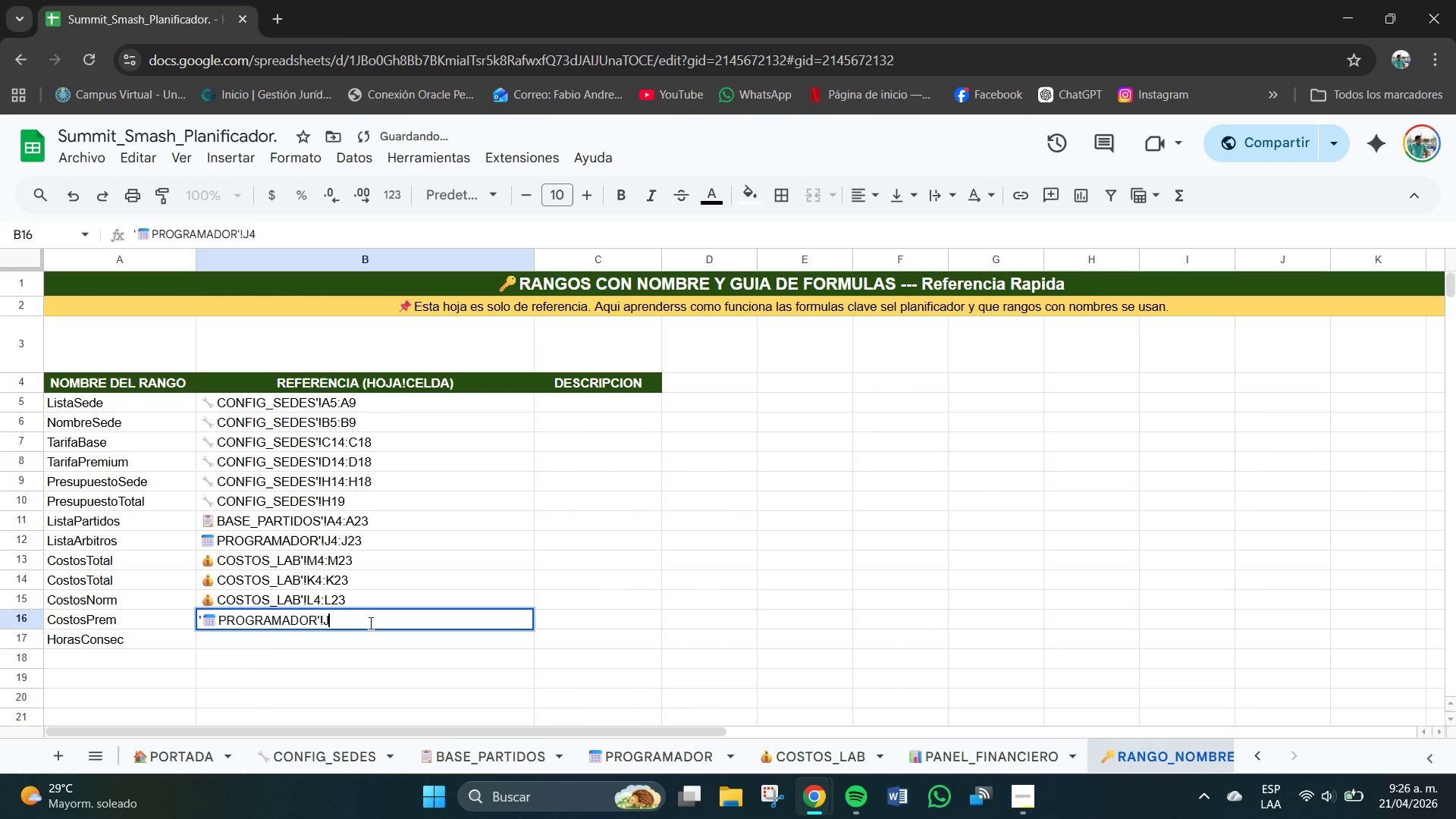 
key(Backspace)
 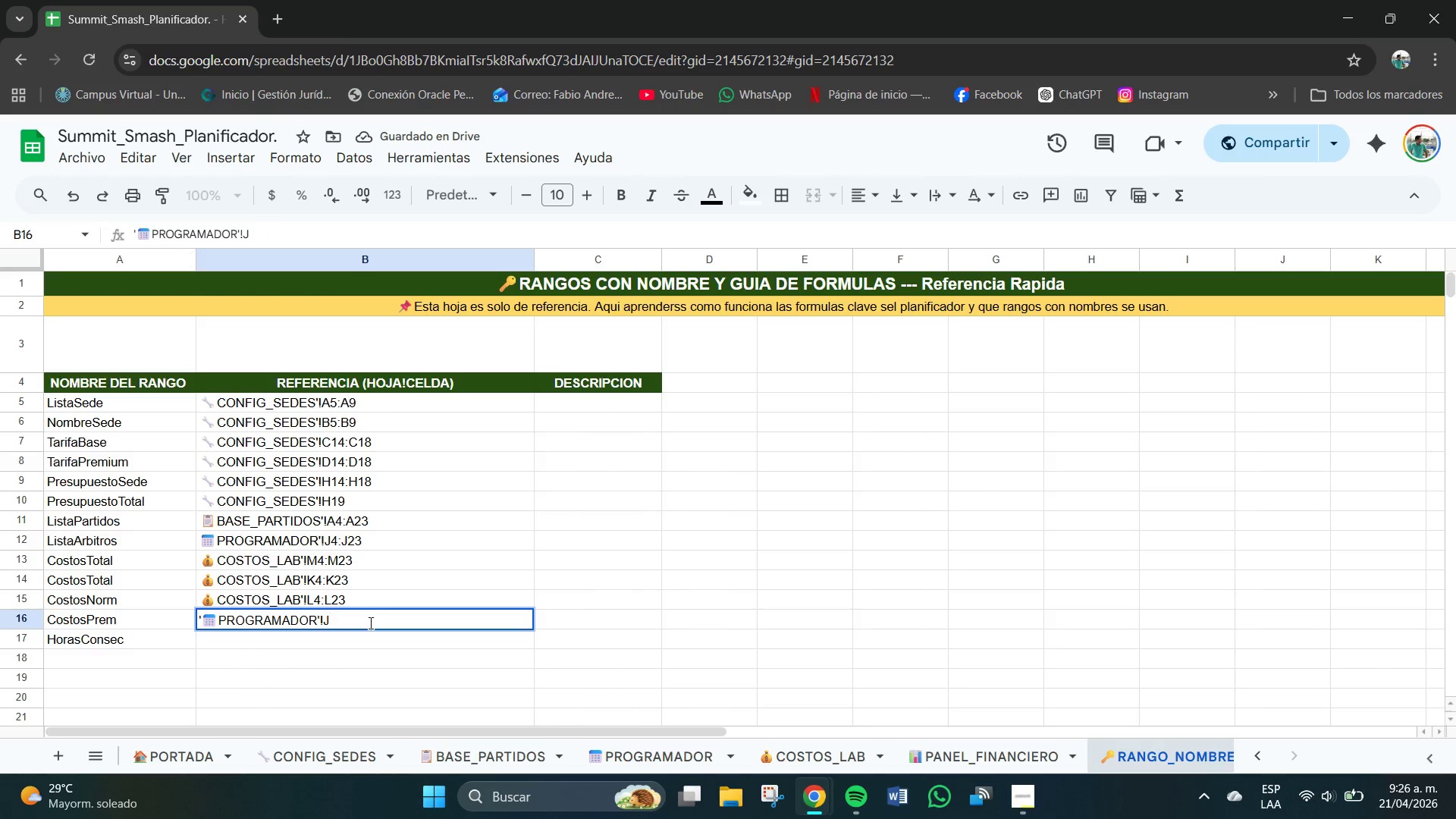 
key(Backspace)
 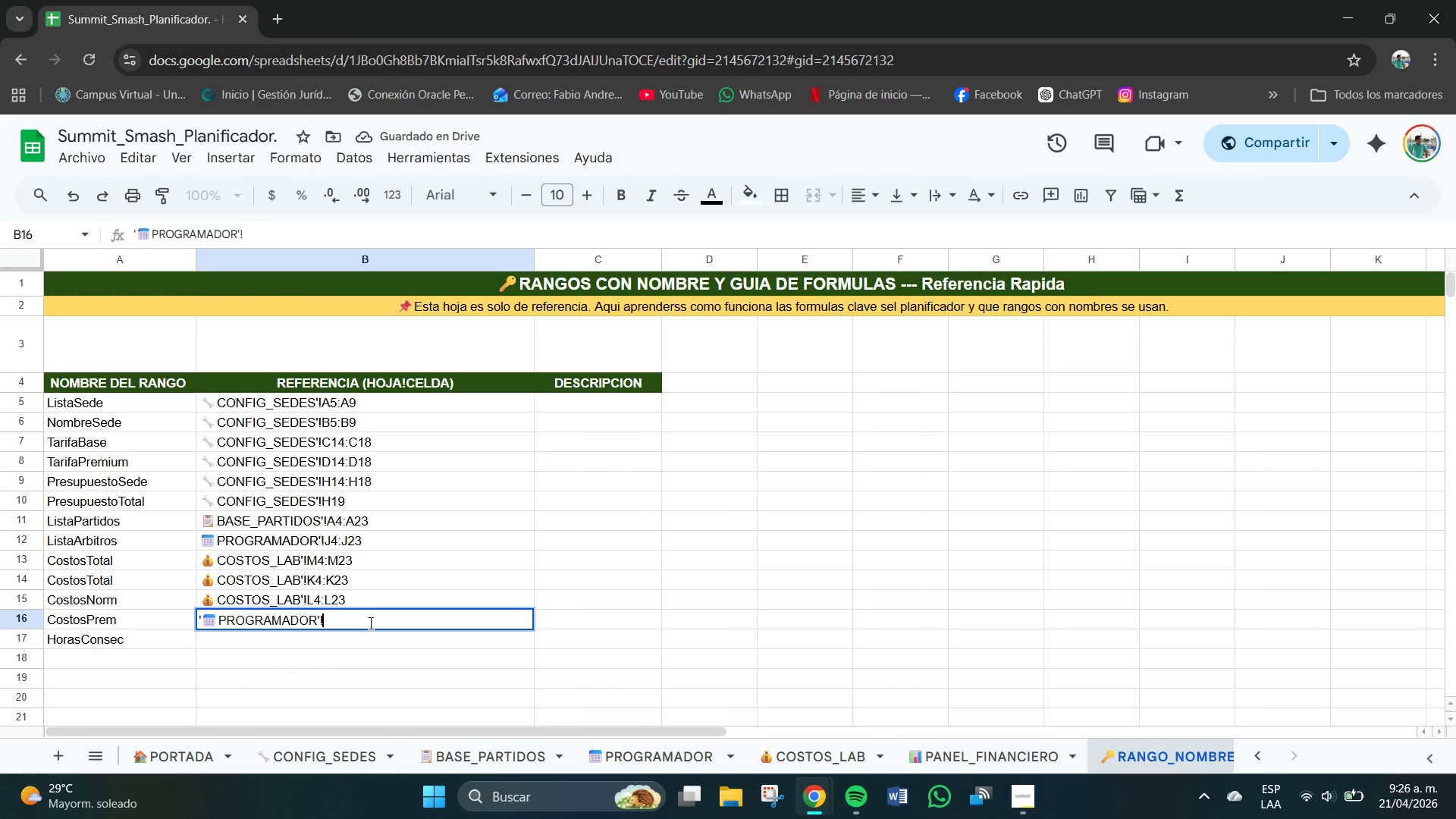 
type(K4>K23)
 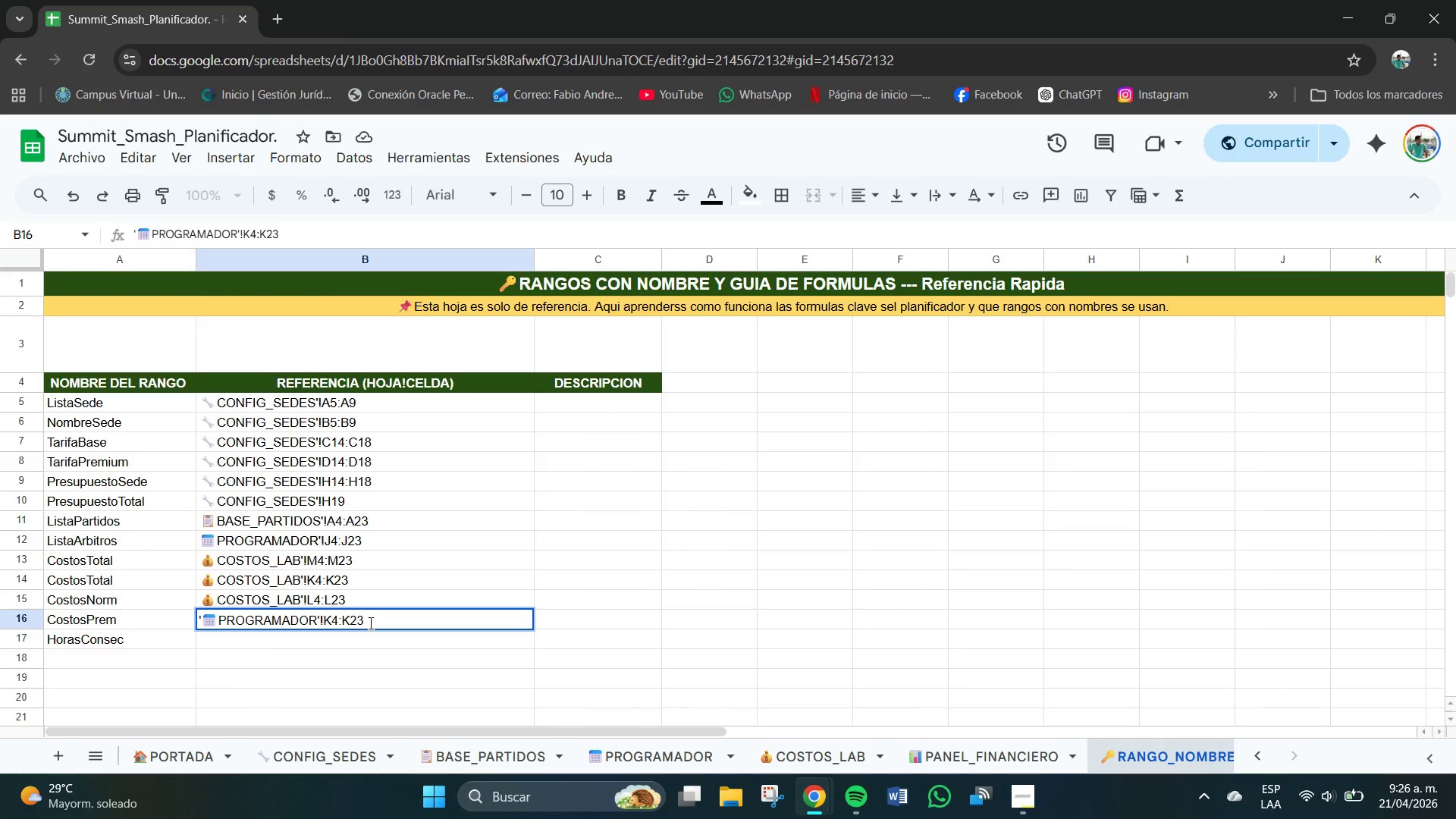 
key(Enter)
 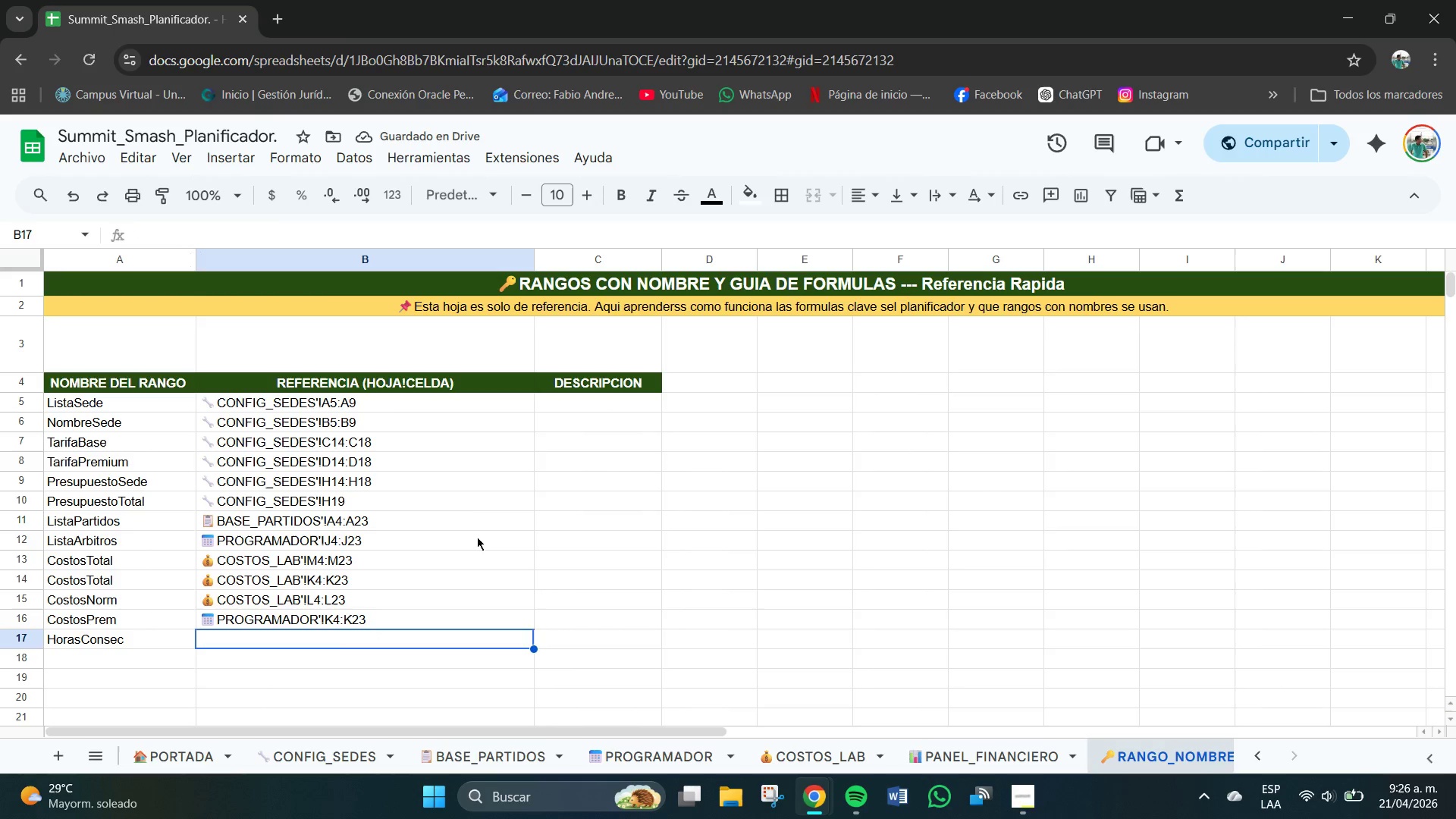 
left_click([573, 418])
 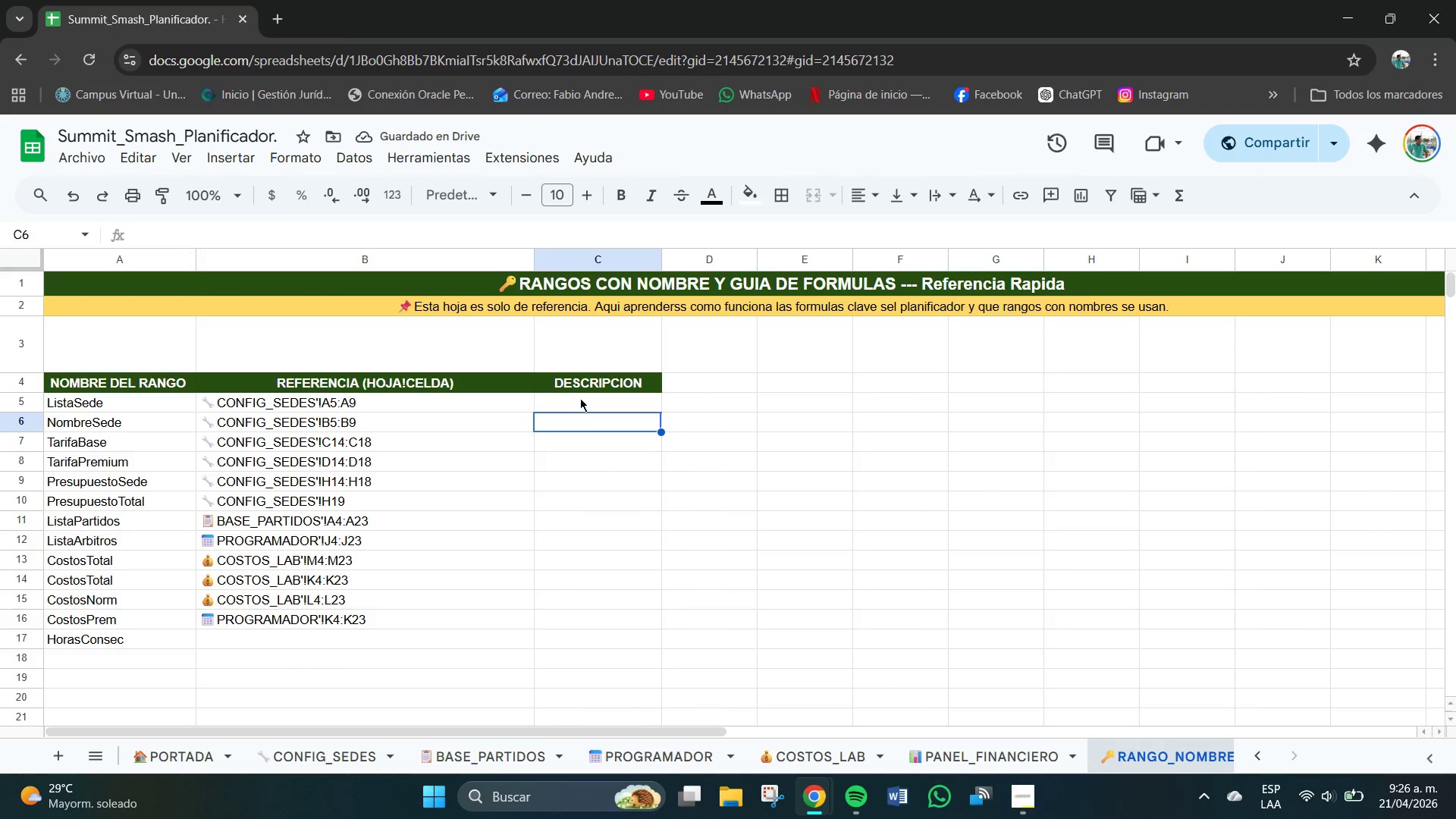 
left_click([580, 396])
 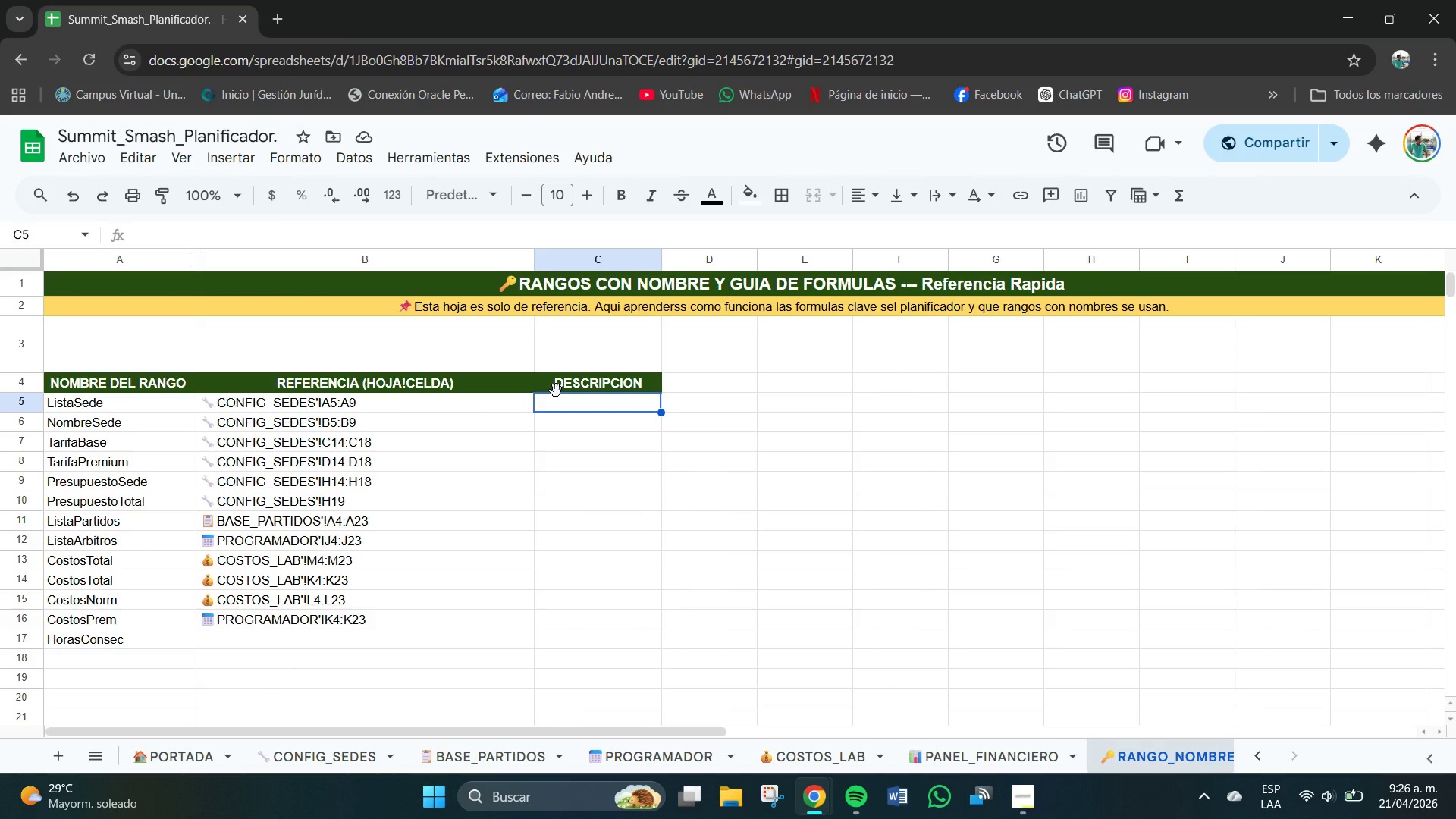 
wait(12.23)
 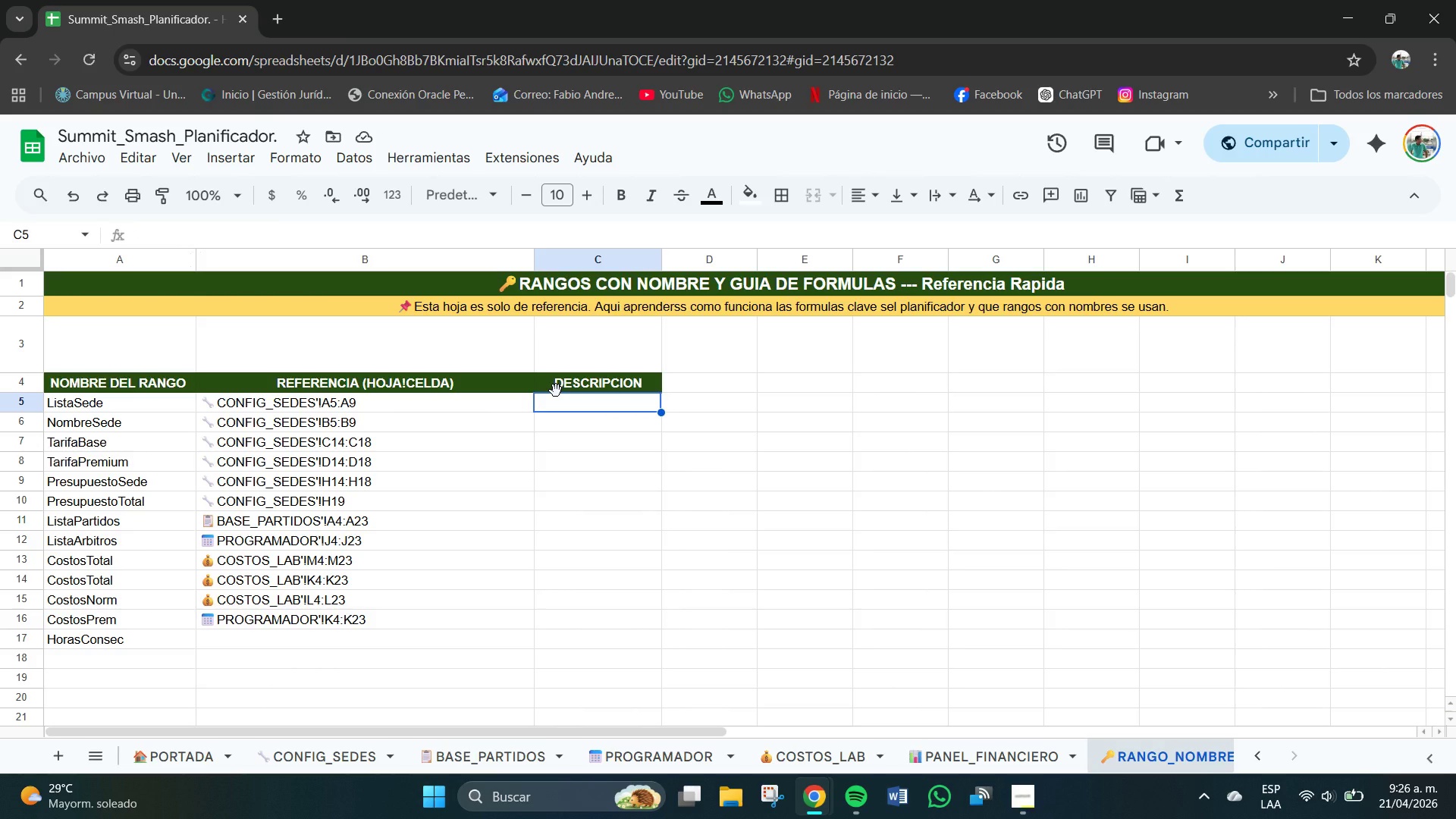 
left_click([570, 397])
 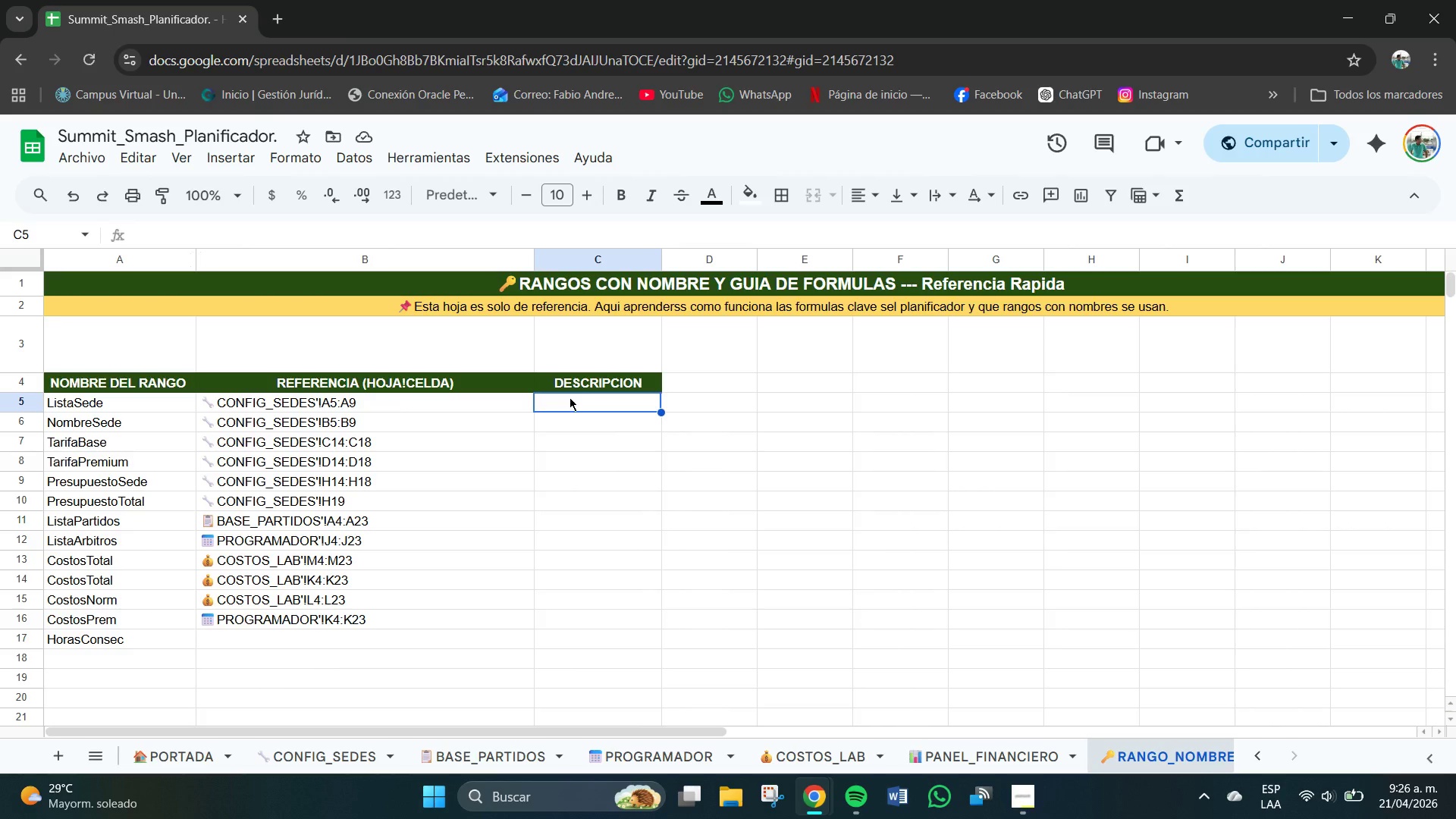 
type(IDS)
key(Backspace)
type(as)
key(Backspace)
type( de as 5 ses)
key(Backspace)
type(des --- usao )
key(Backspace)
key(Backspace)
type(do en validaciones )
 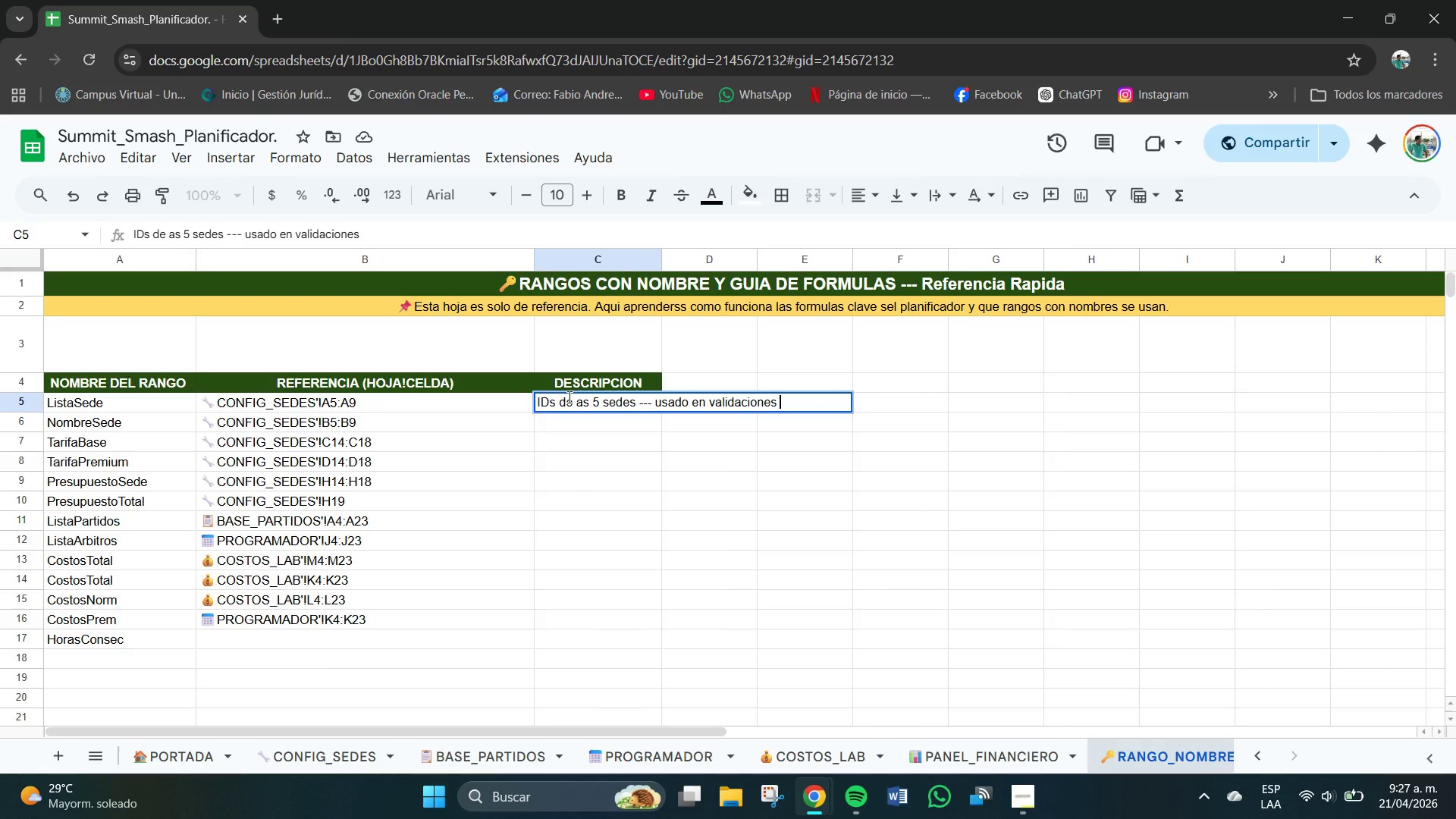 
type(Nom)
key(Backspace)
key(Backspace)
key(Backspace)
key(Backspace)
type(.)
 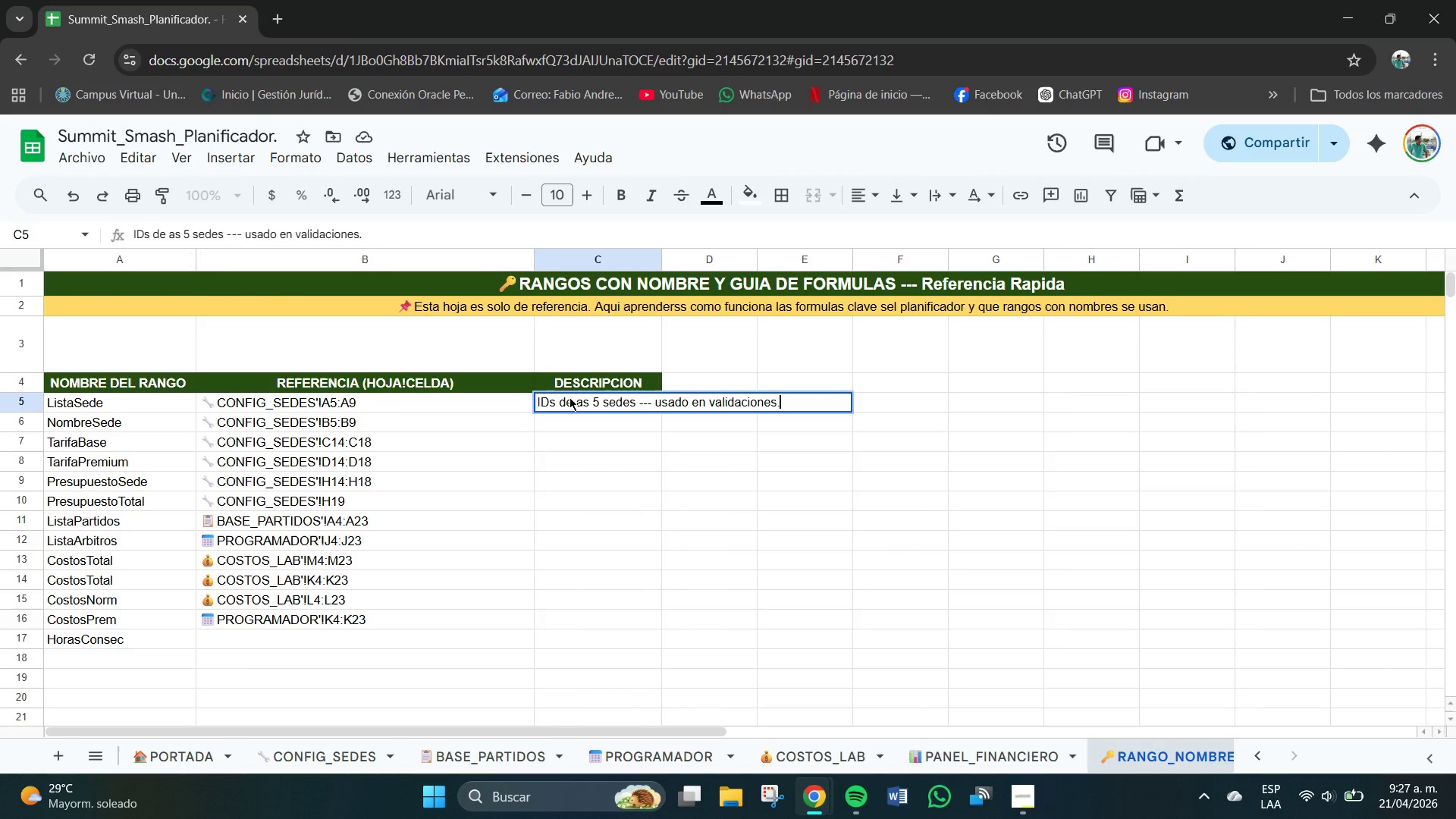 
key(Enter)
 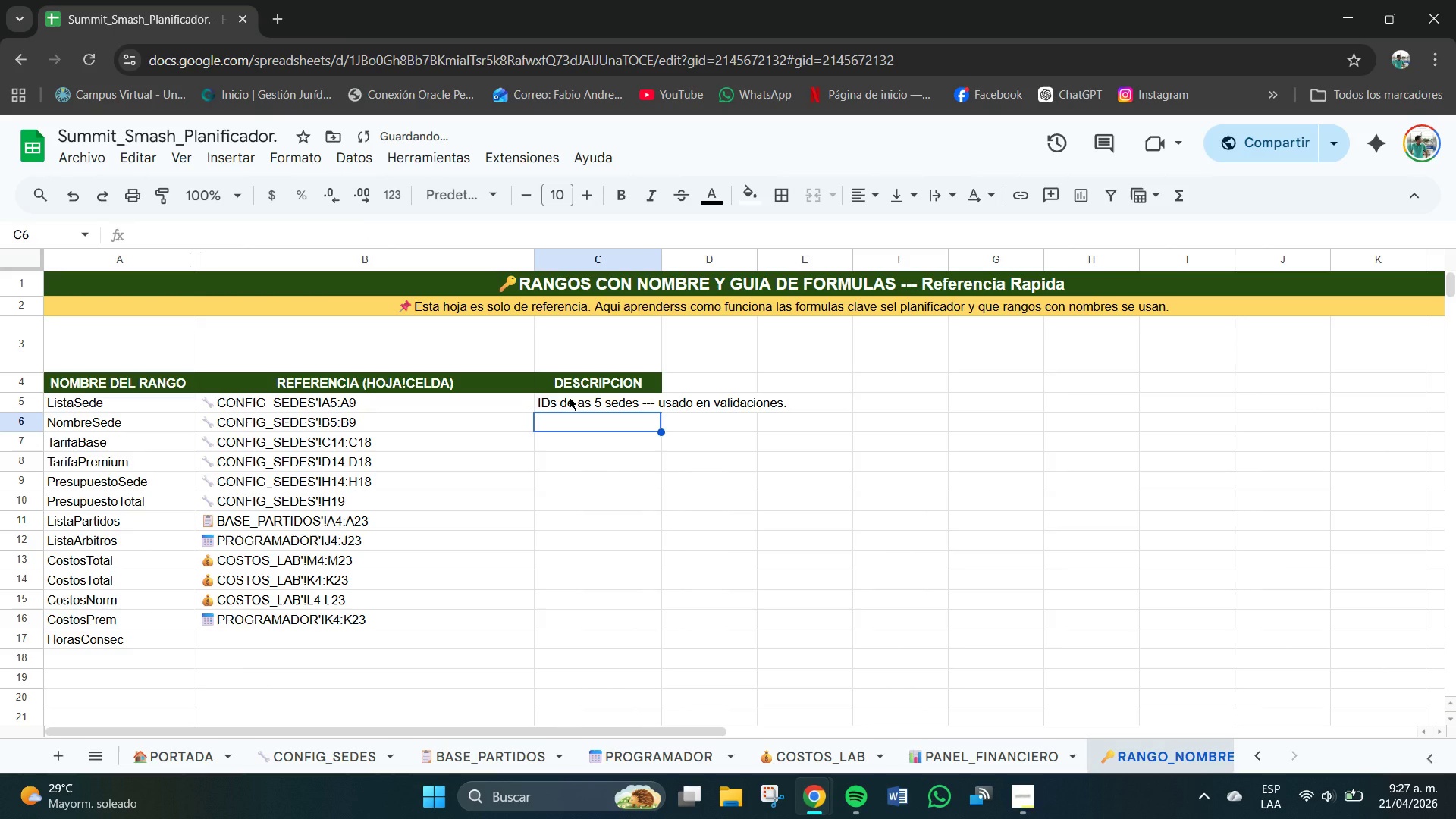 
type(Nombre comle)
key(Backspace)
key(Backspace)
type(pletos de las sedes.)
 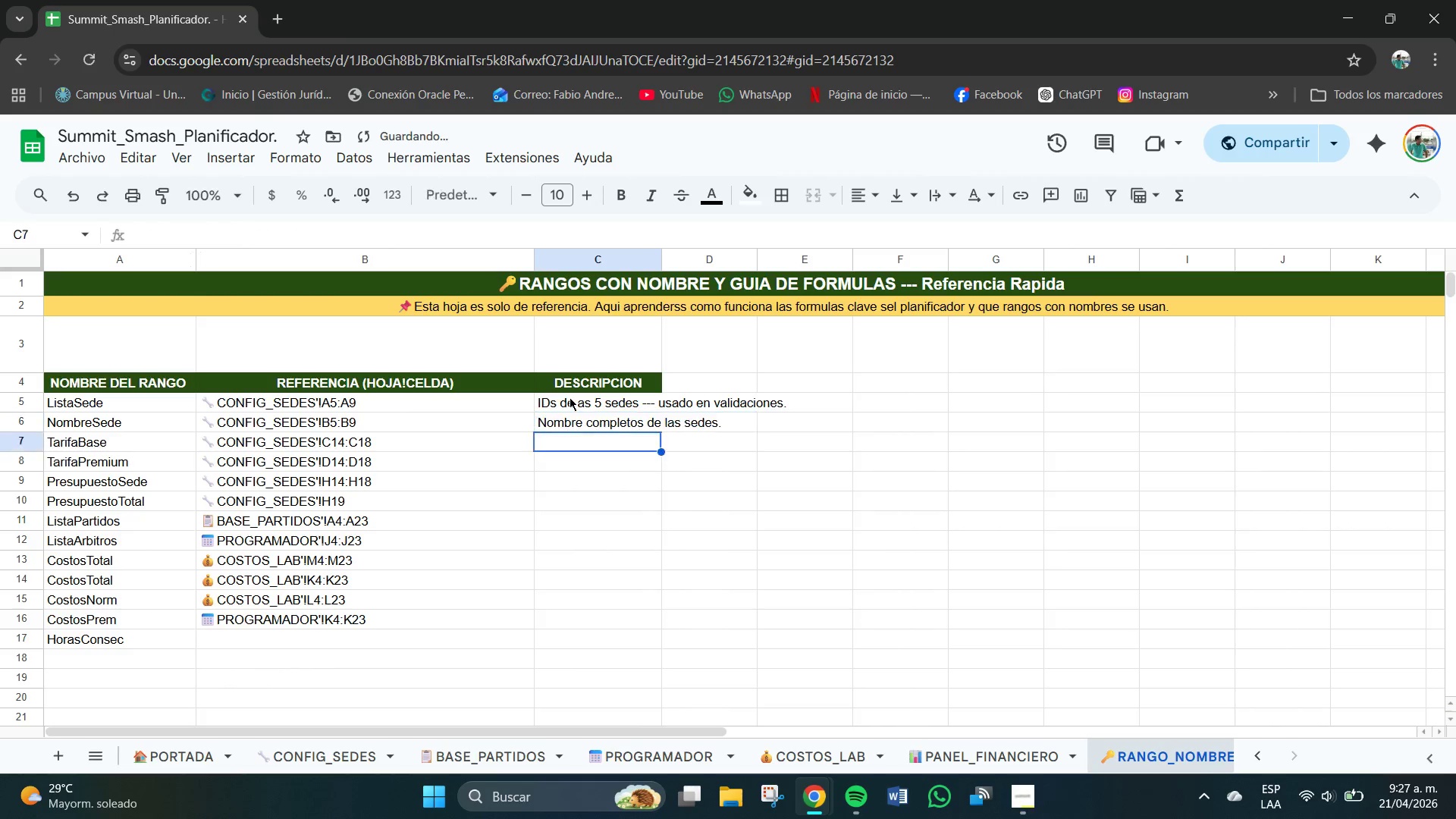 
key(Enter)
 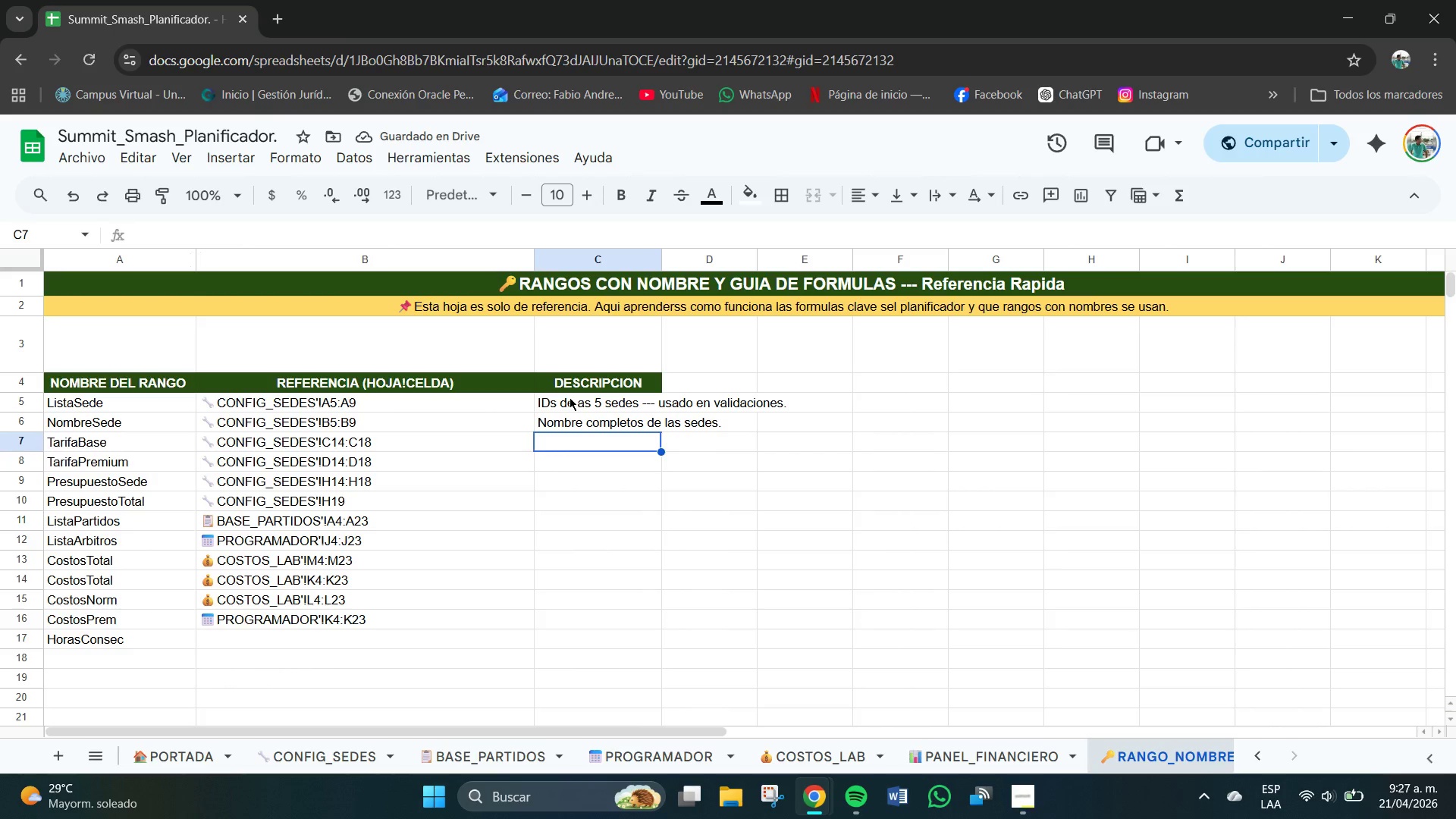 
type(Tarifas de ba)
key(Backspace)
key(Backspace)
key(Backspace)
key(Backspace)
key(Backspace)
type(base por hora de arbitros)
 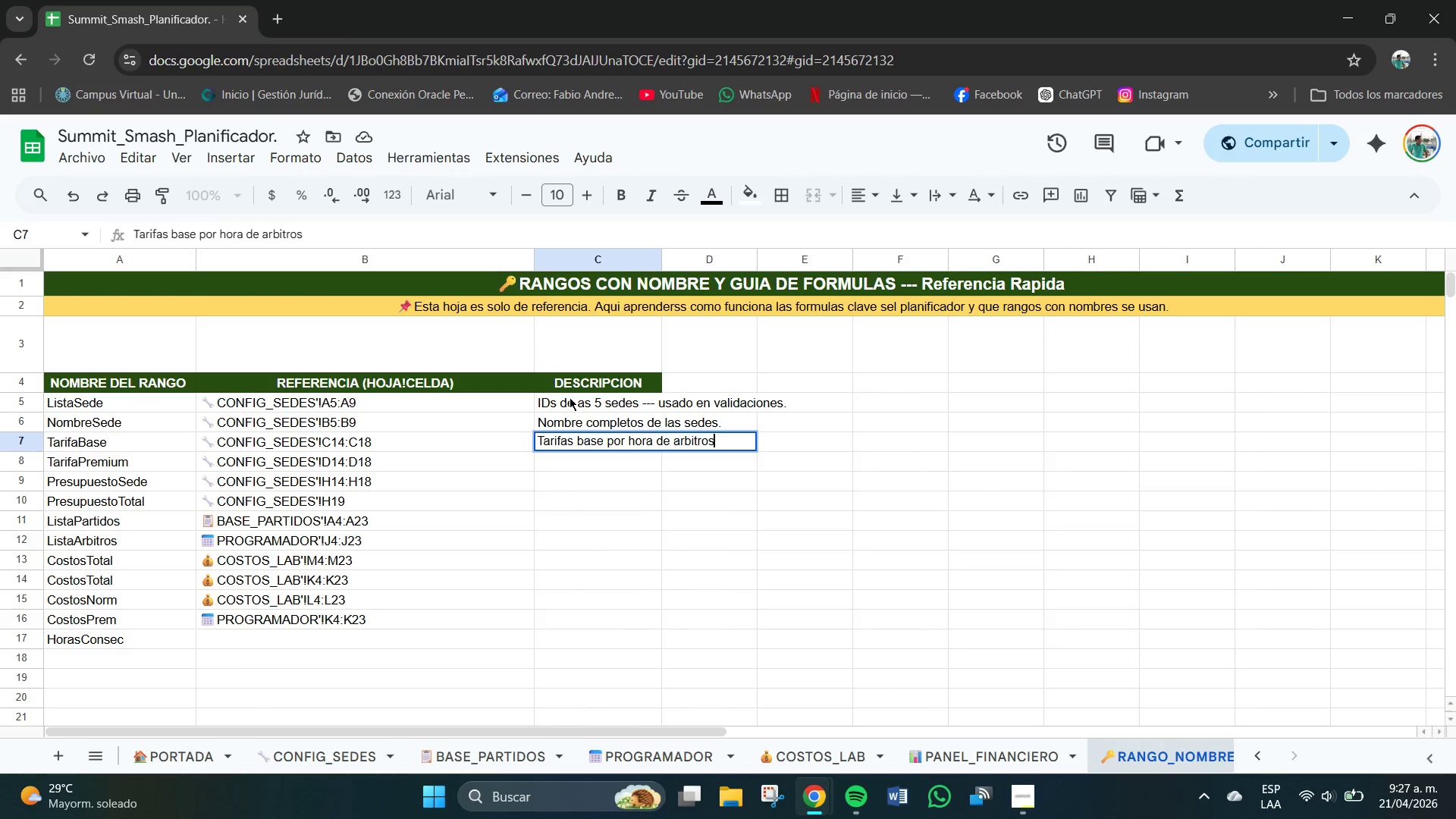 
key(Enter)
 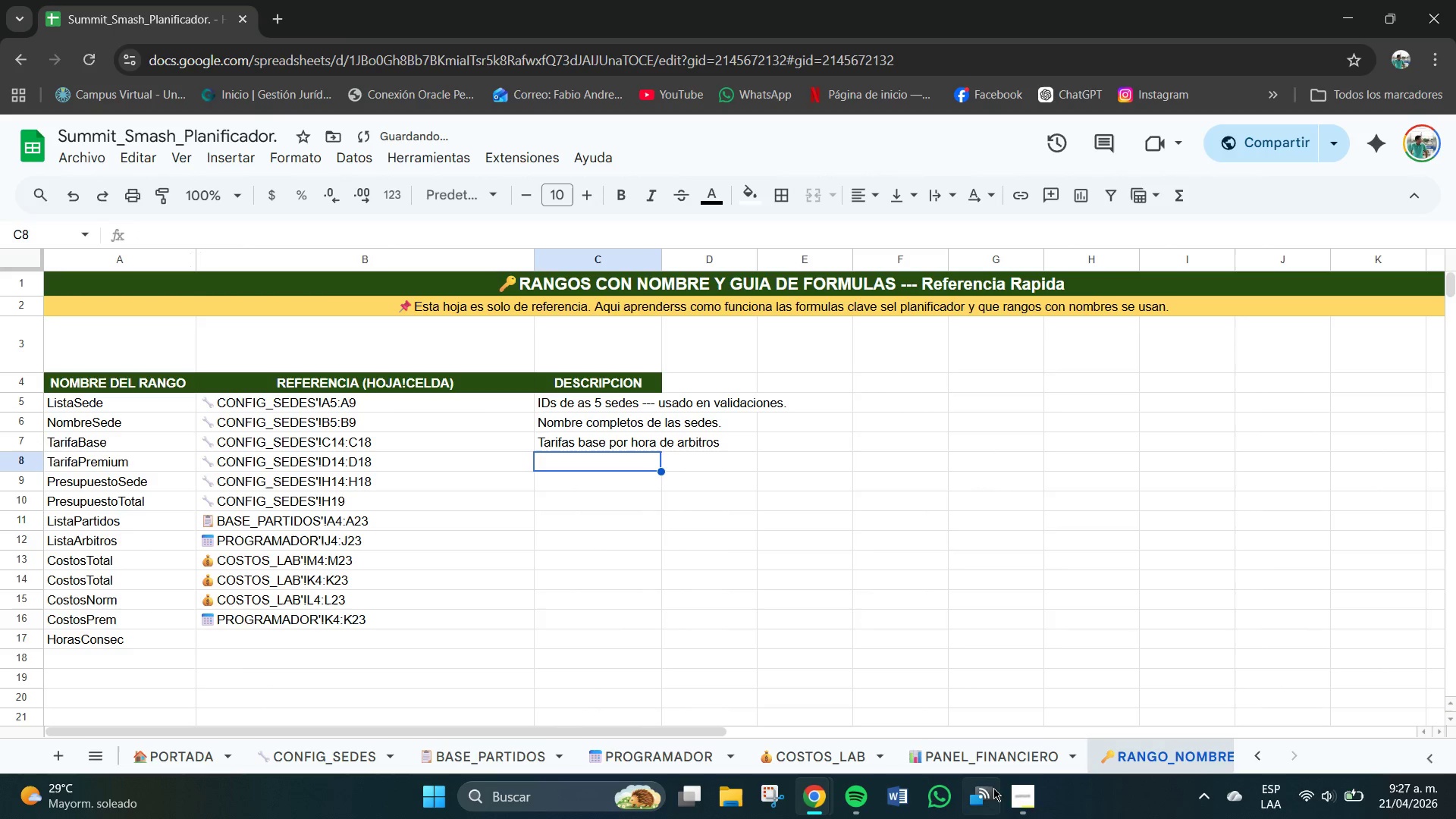 
left_click([1016, 805])